 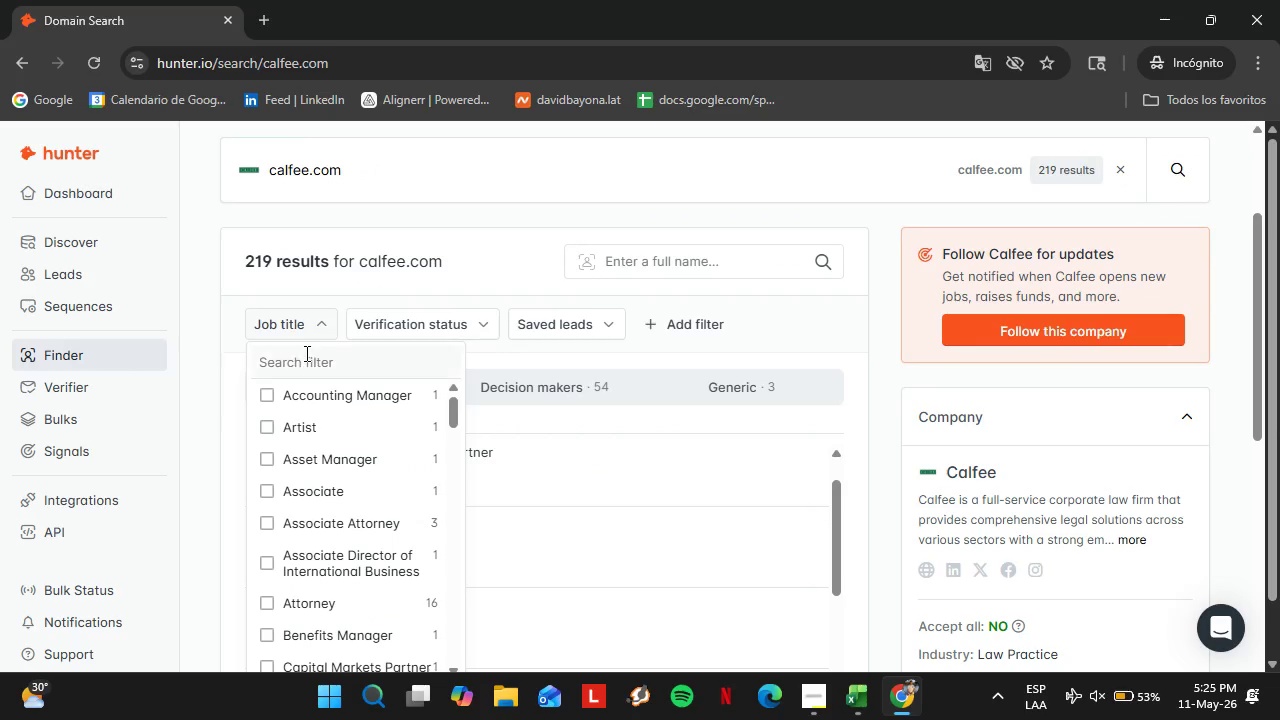 
left_click([305, 353])
 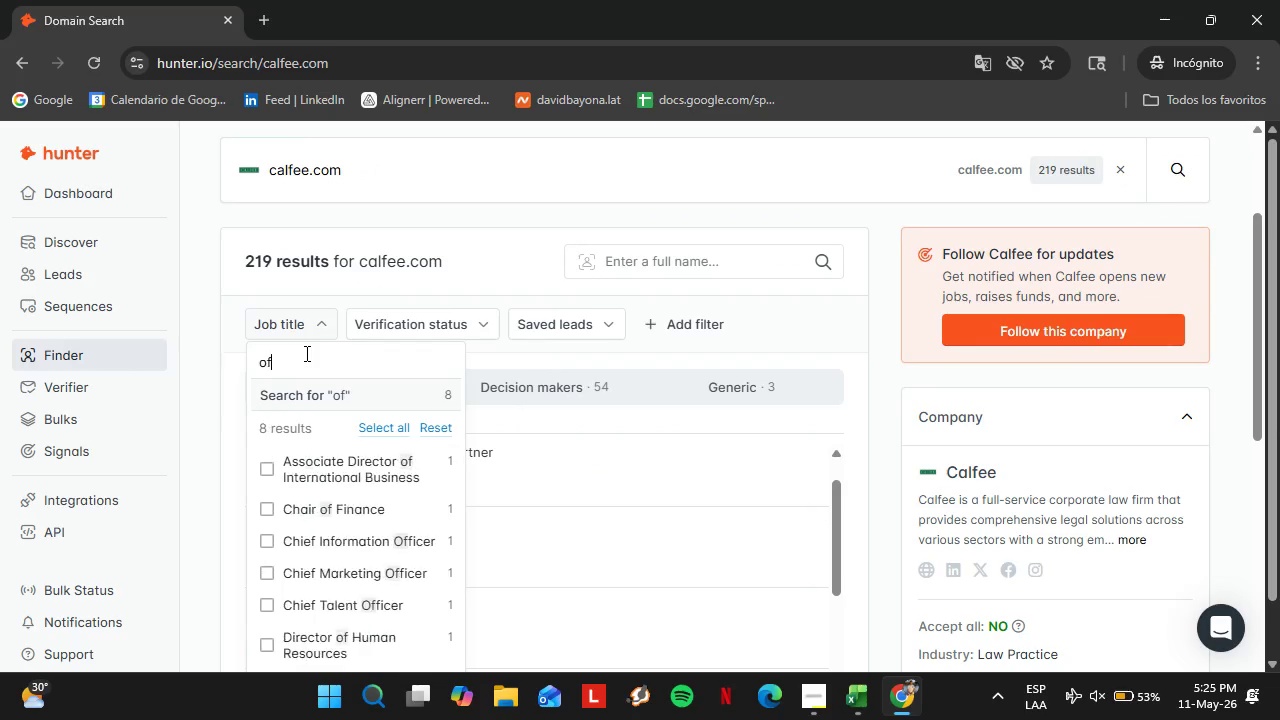 
type(office)
 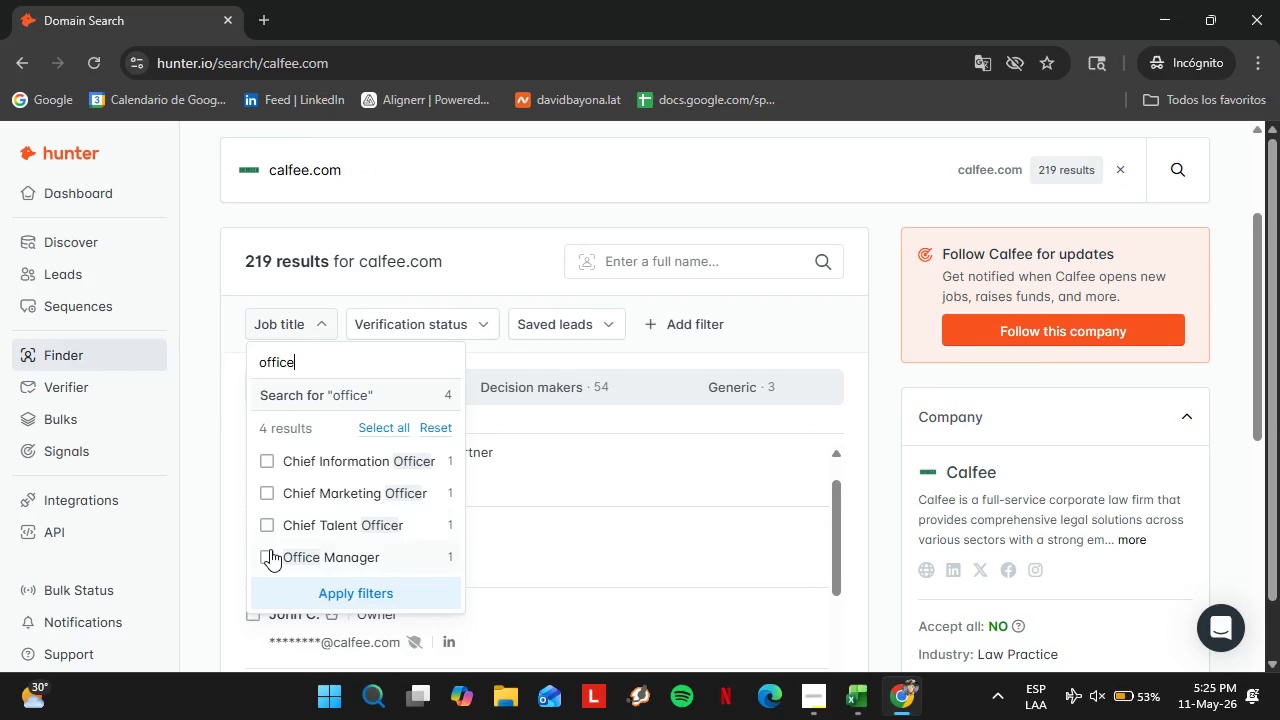 
left_click([270, 549])
 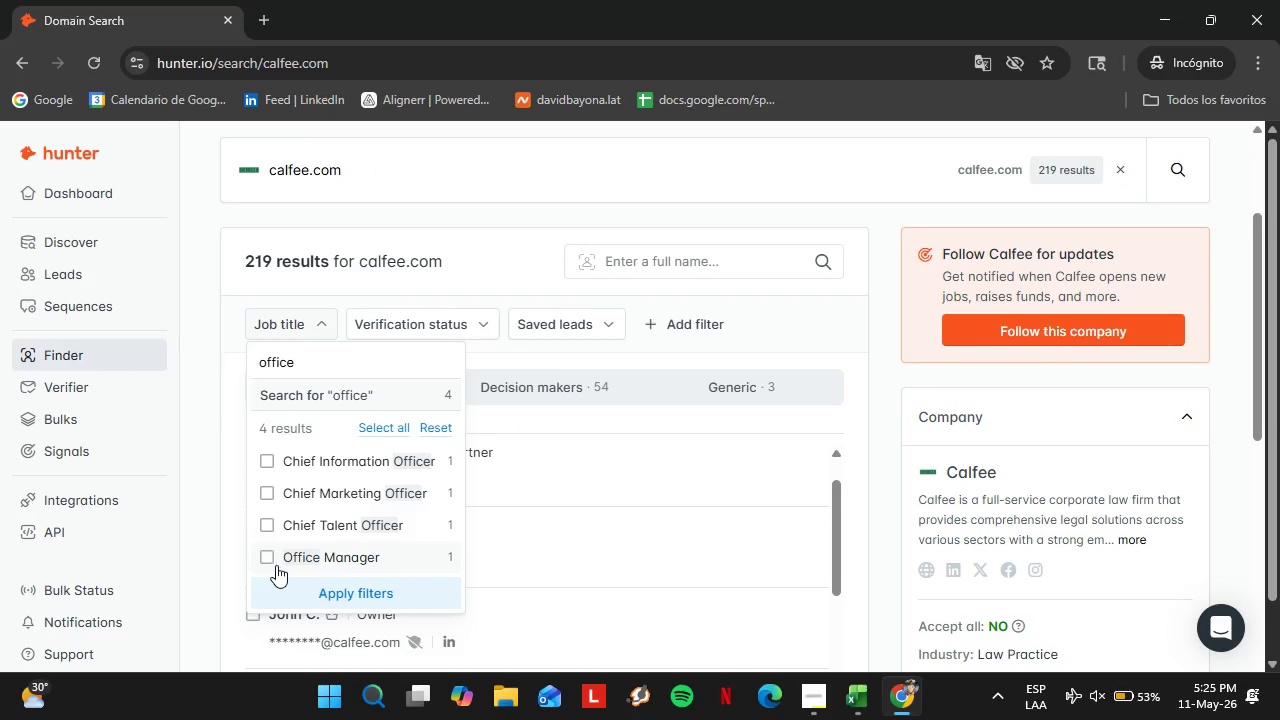 
left_click([268, 559])
 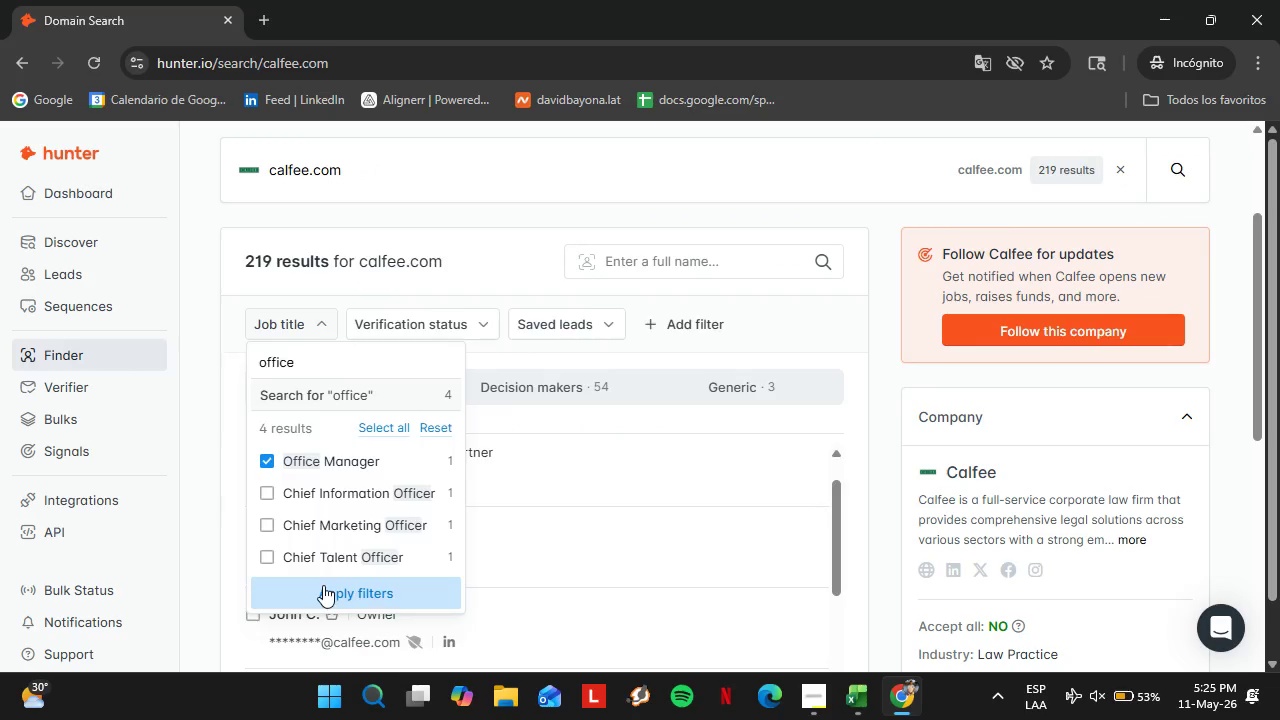 
left_click([323, 585])
 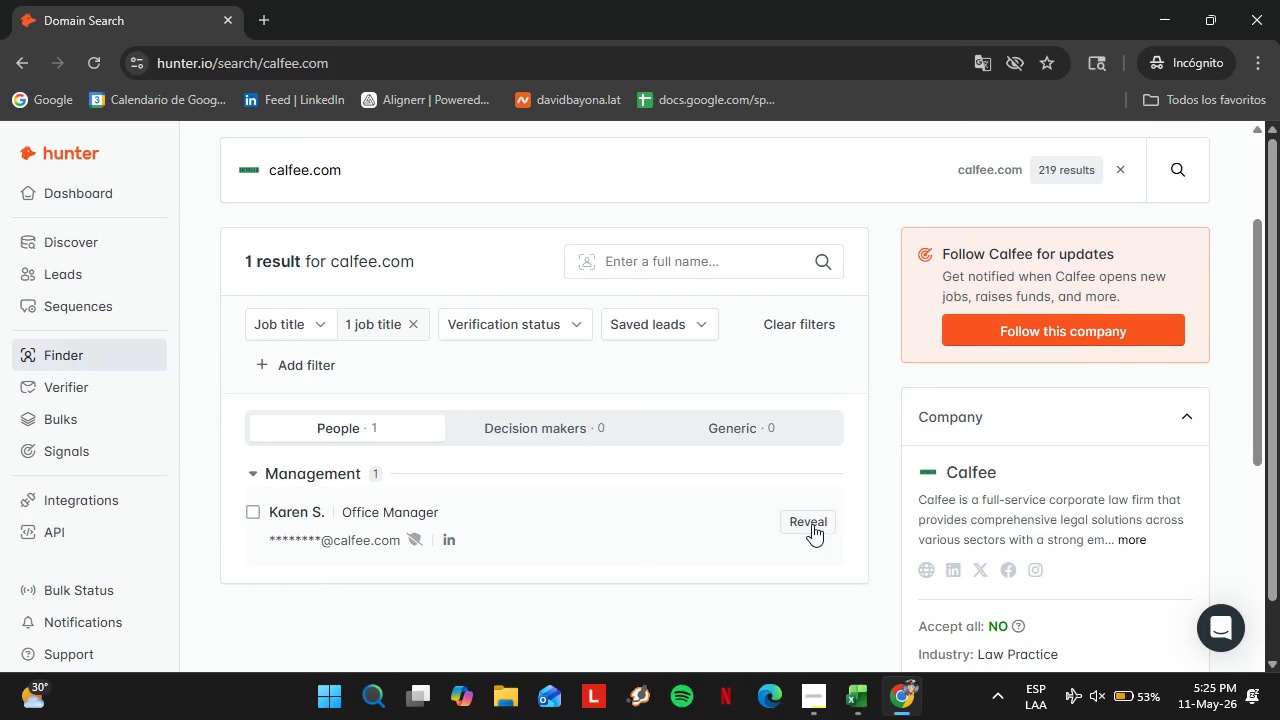 
left_click([812, 524])
 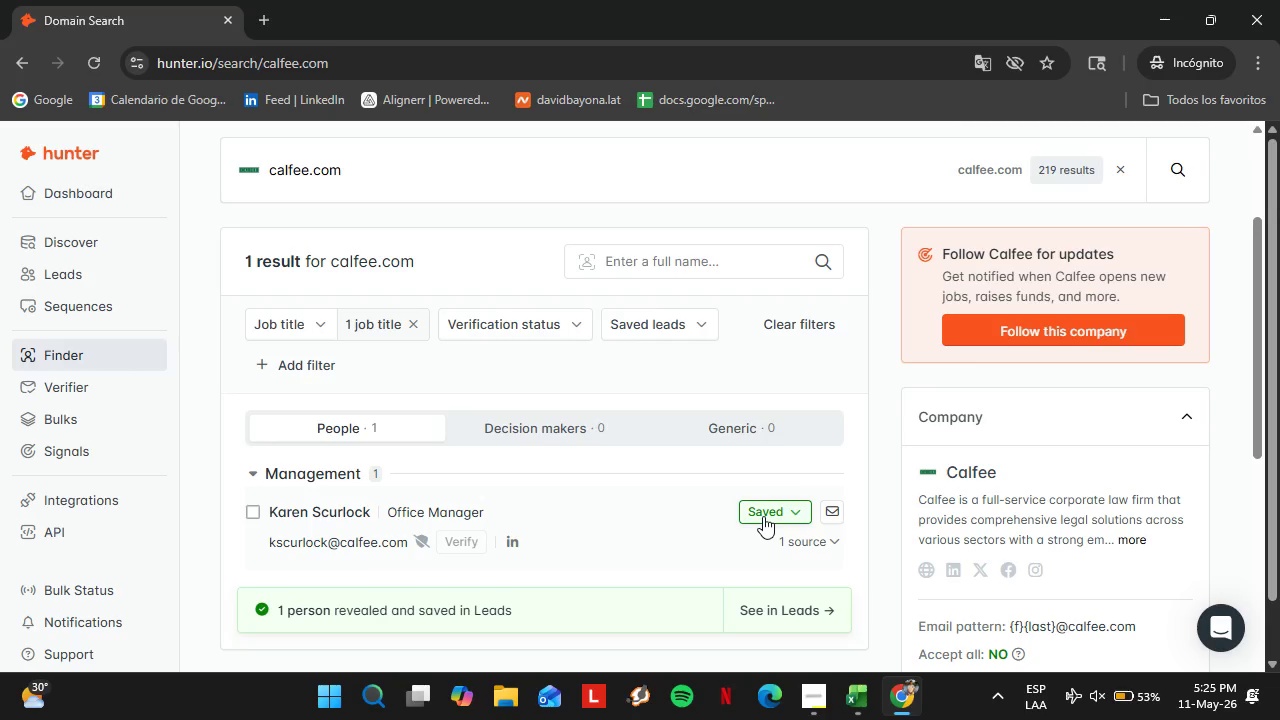 
left_click([763, 516])
 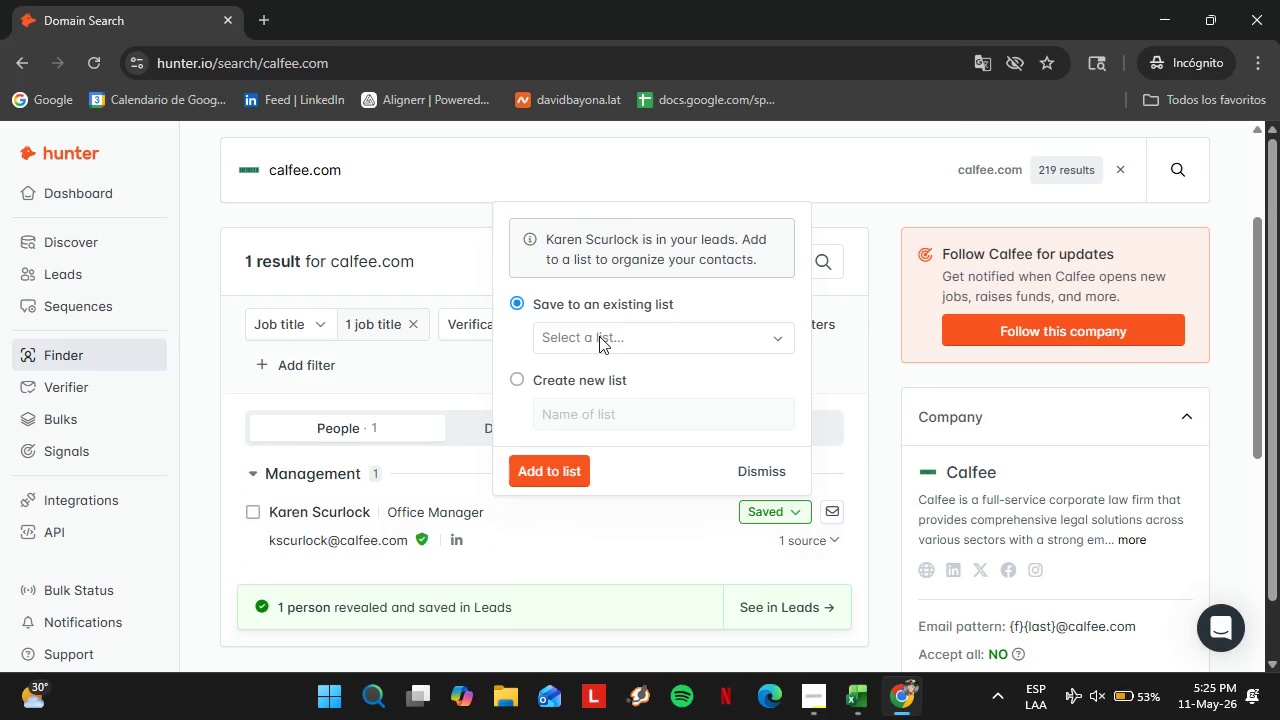 
left_click([599, 336])
 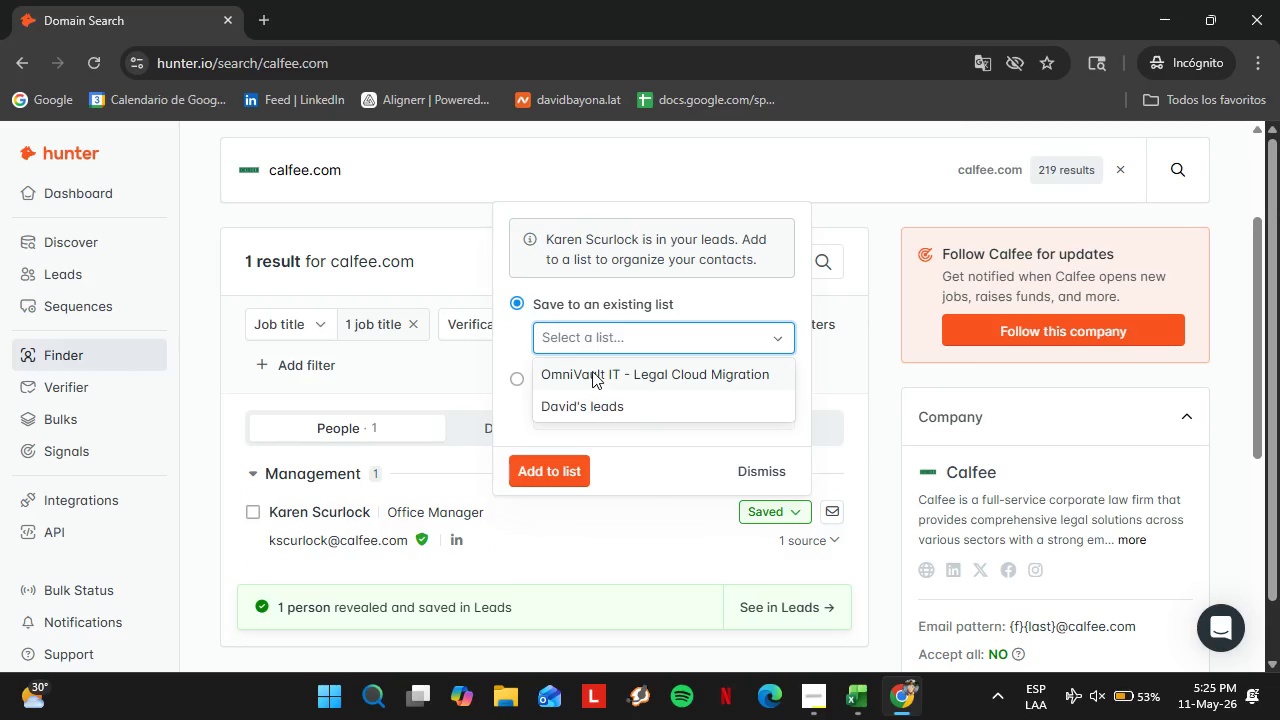 
left_click([592, 371])
 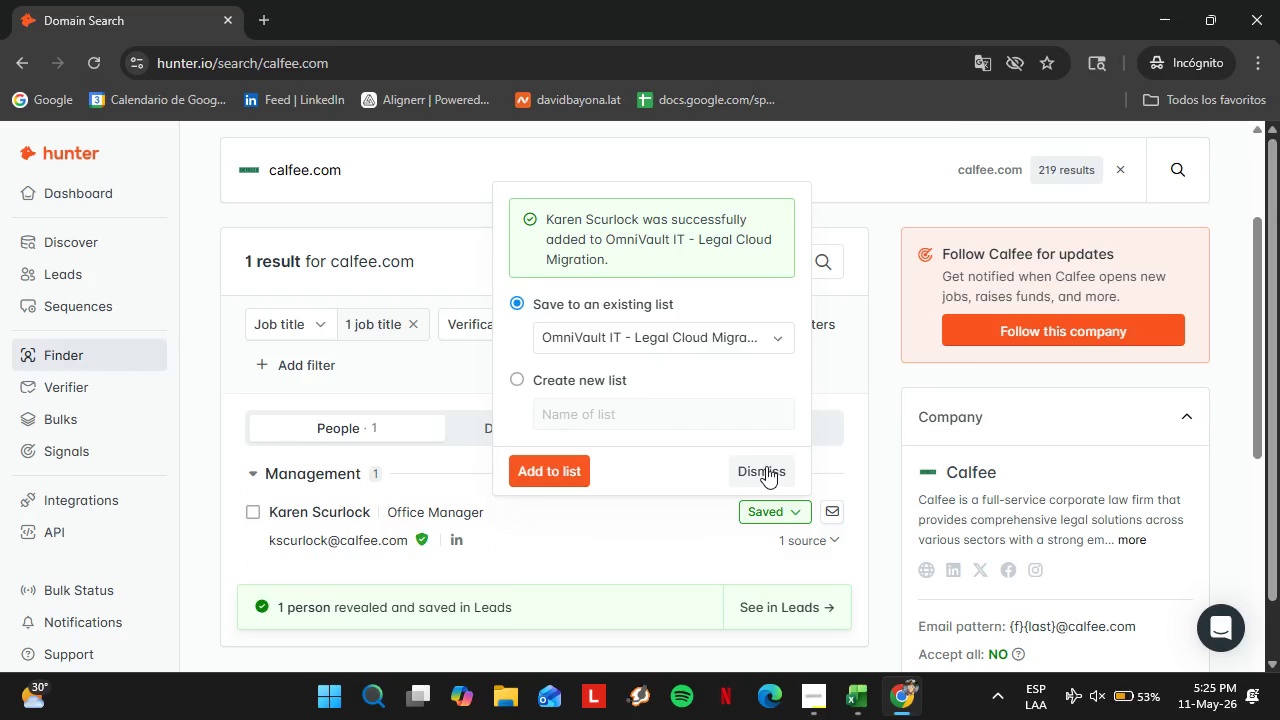 
left_click([766, 466])
 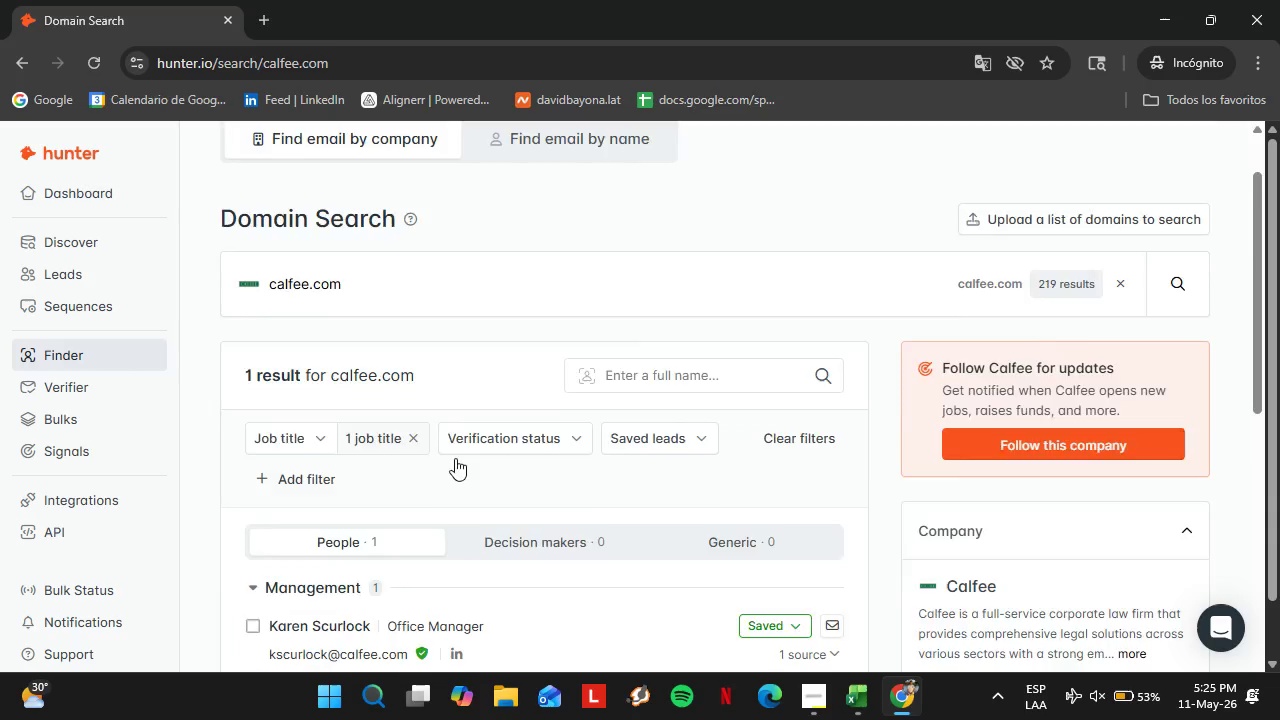 
scroll: coordinate [453, 456], scroll_direction: up, amount: 3.0
 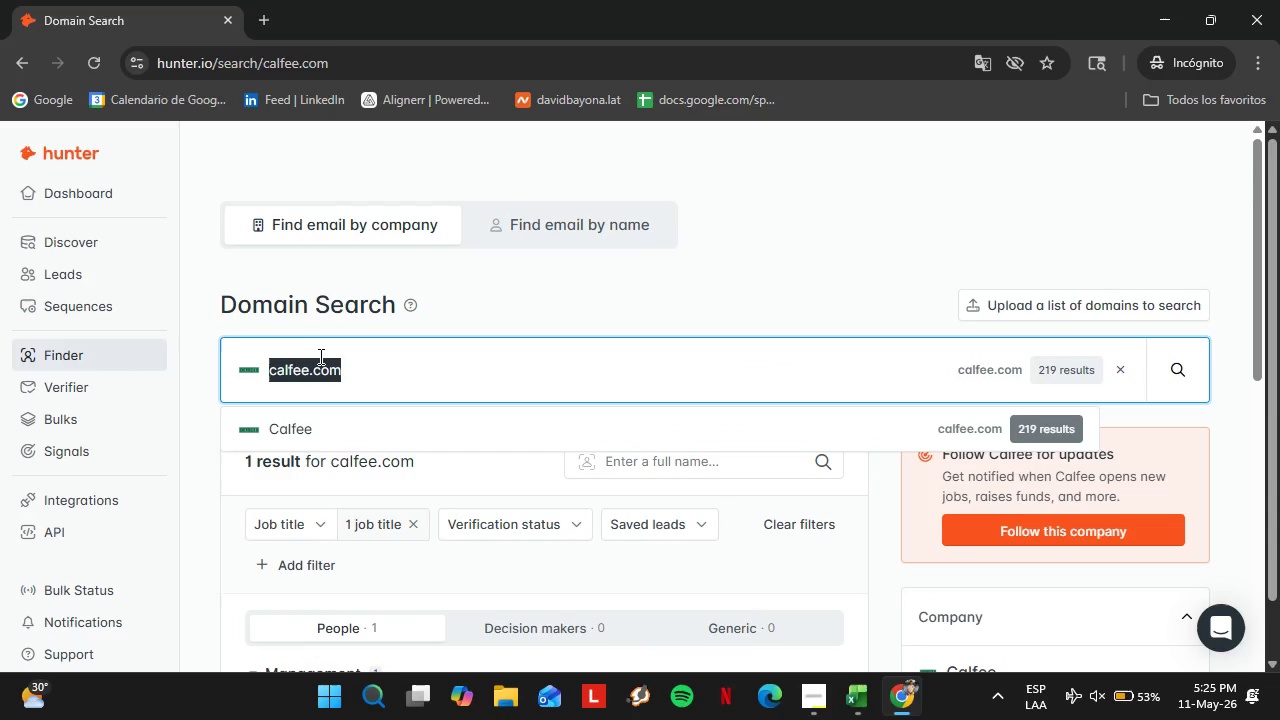 
double_click([319, 356])
 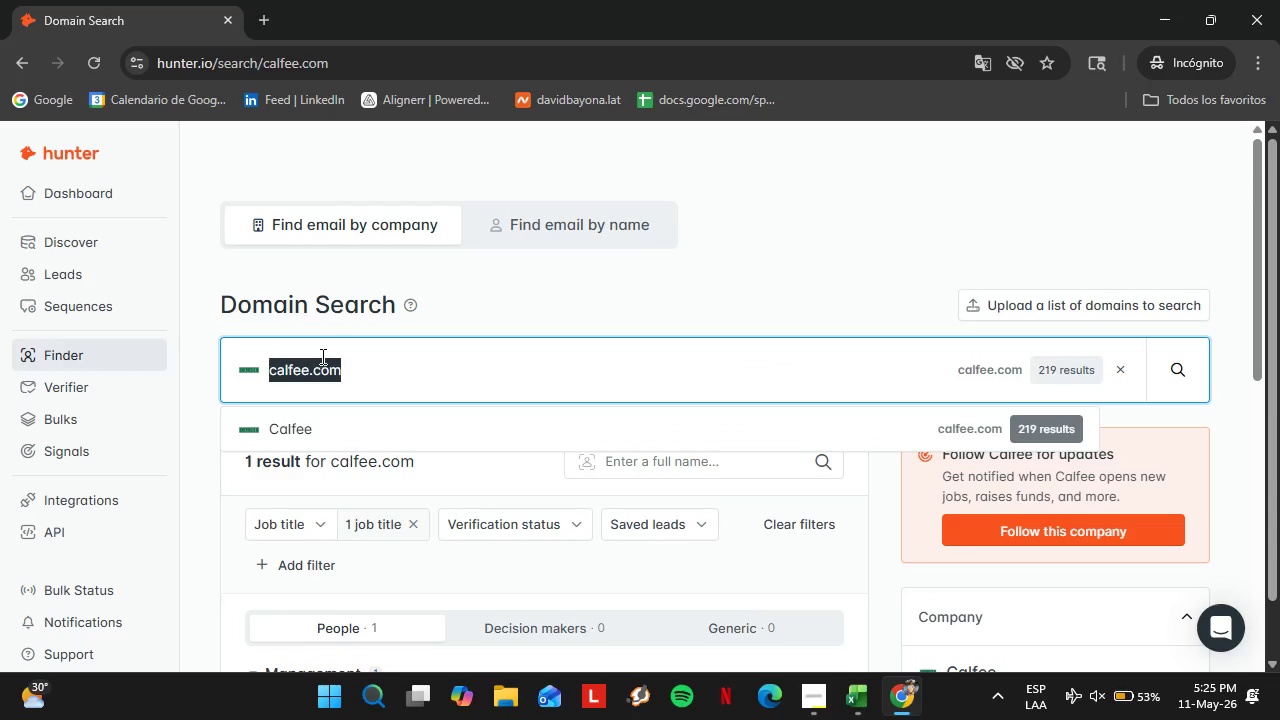 
triple_click([319, 356])
 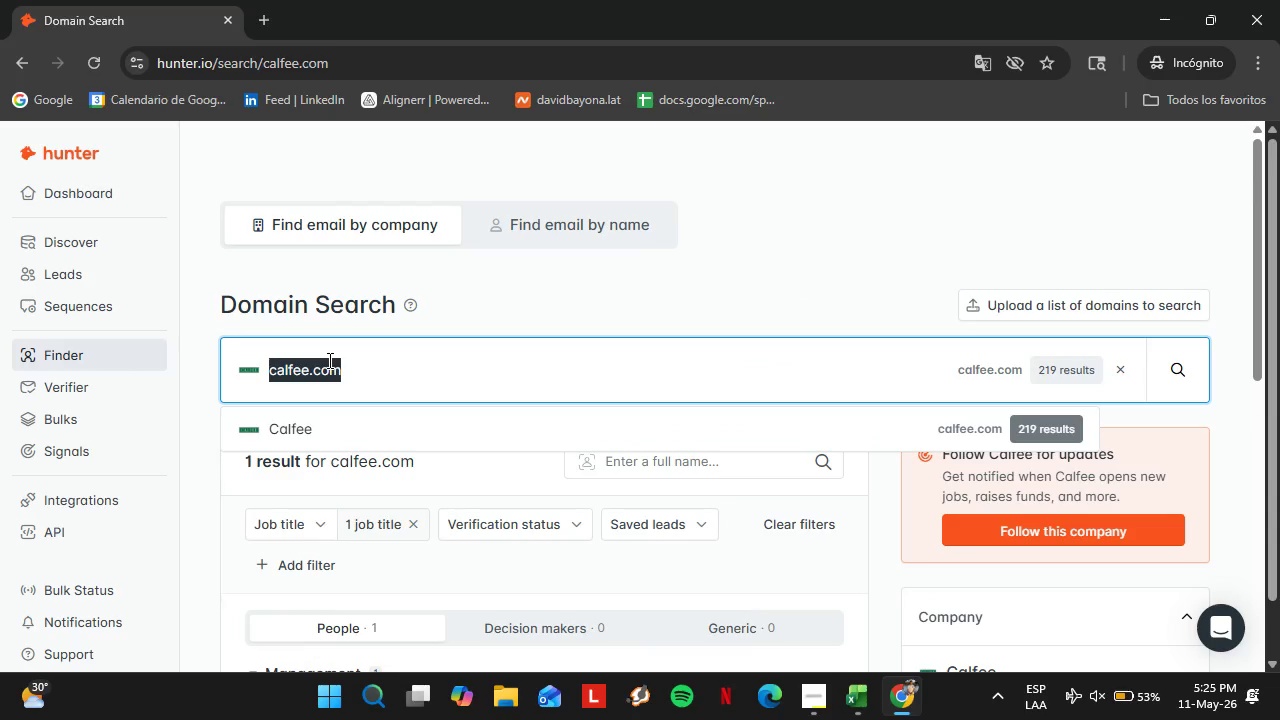 
type(chamberlainlaw.com)
 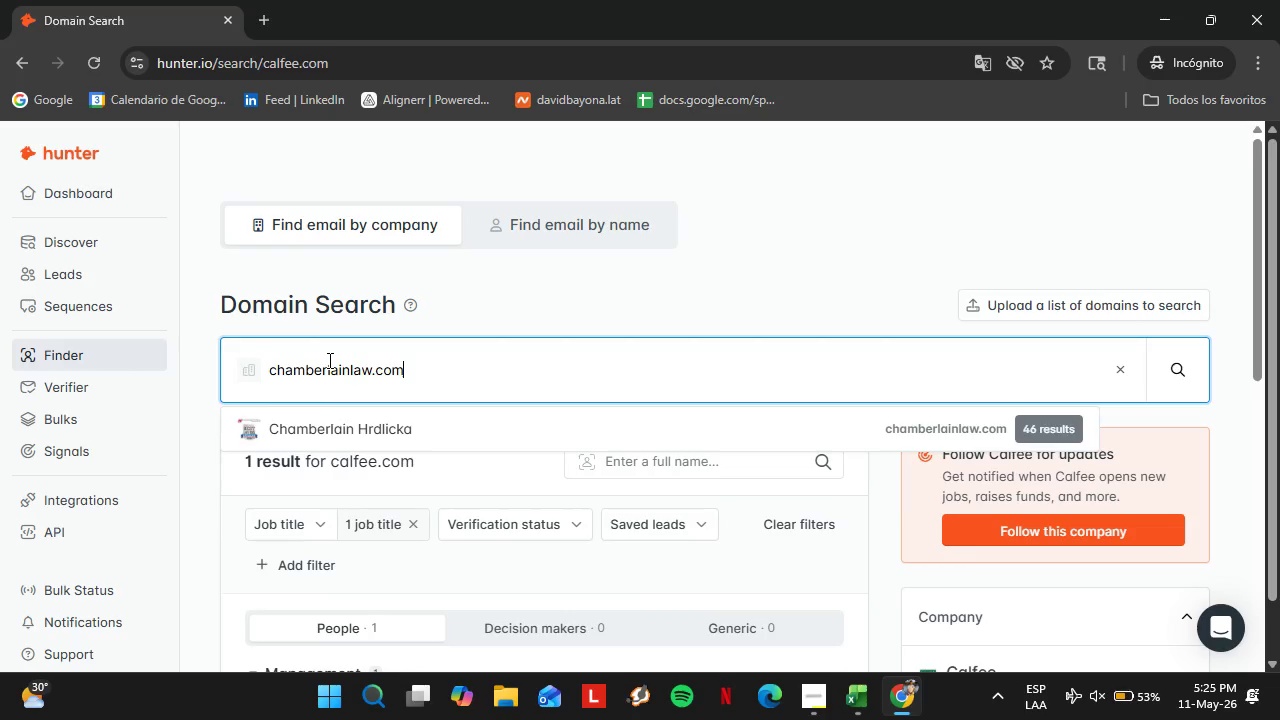 
key(Enter)
 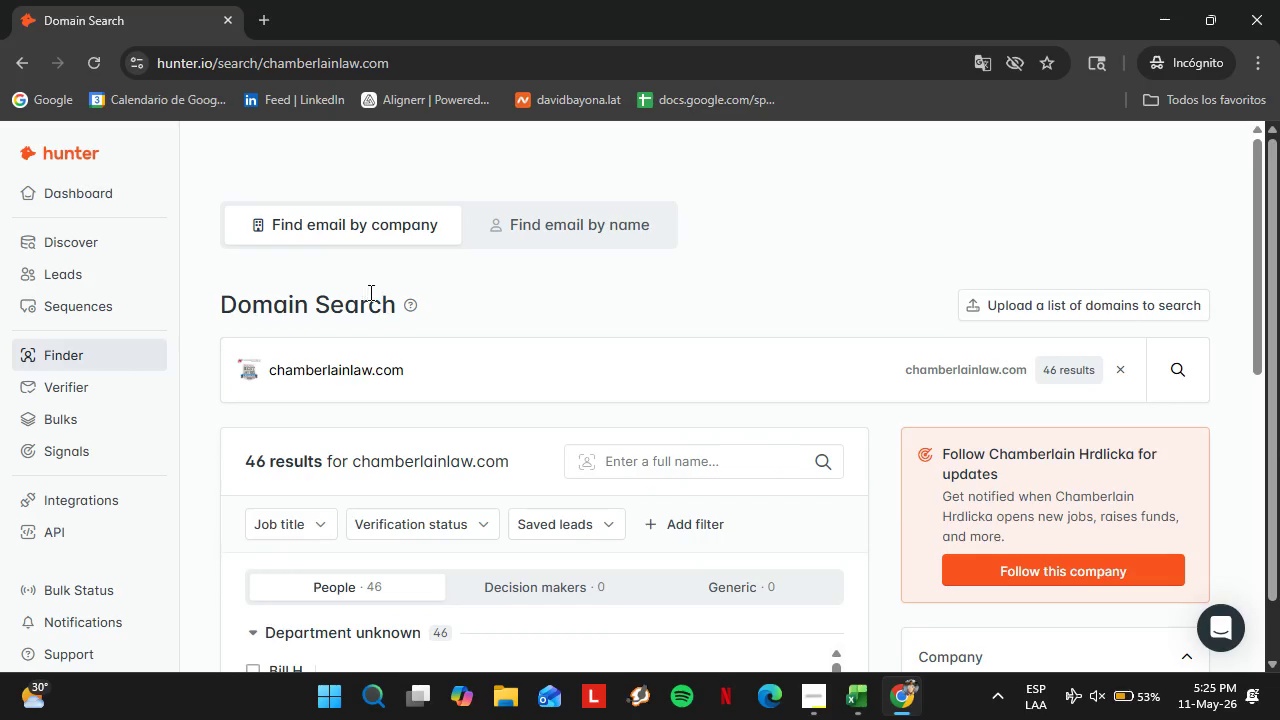 
scroll: coordinate [515, 377], scroll_direction: down, amount: 5.0
 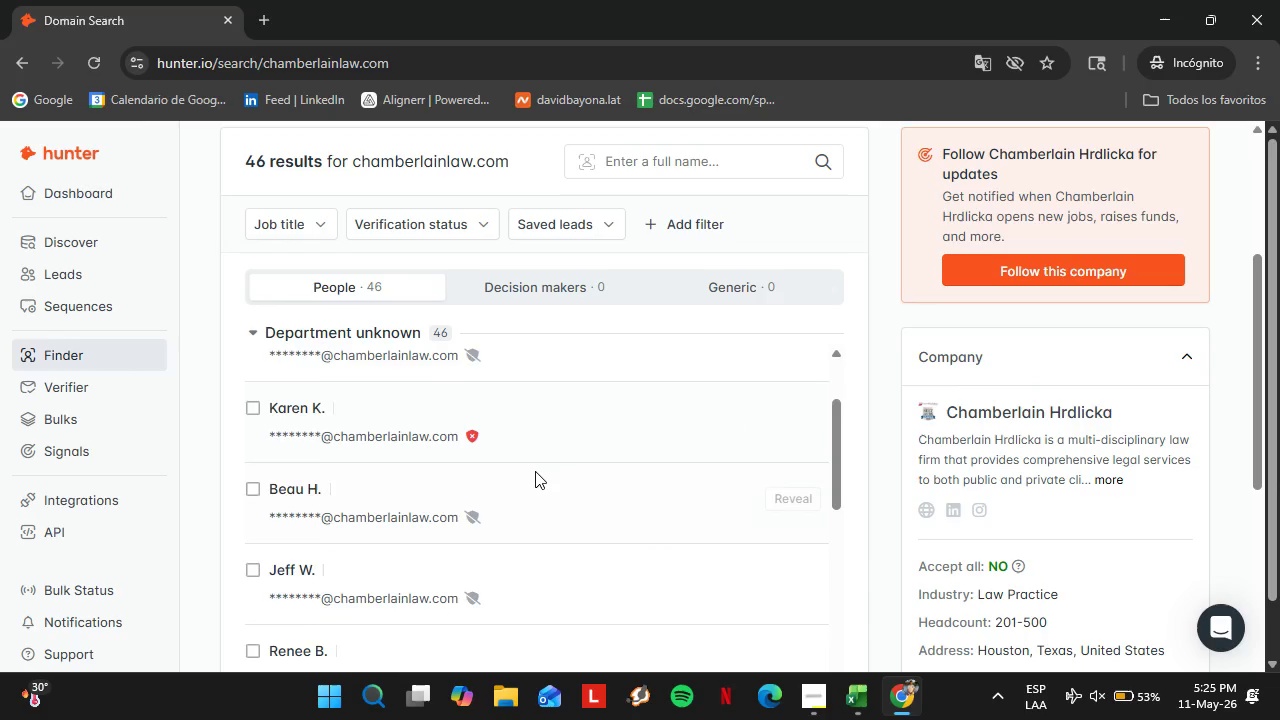 
scroll: coordinate [373, 374], scroll_direction: up, amount: 6.0
 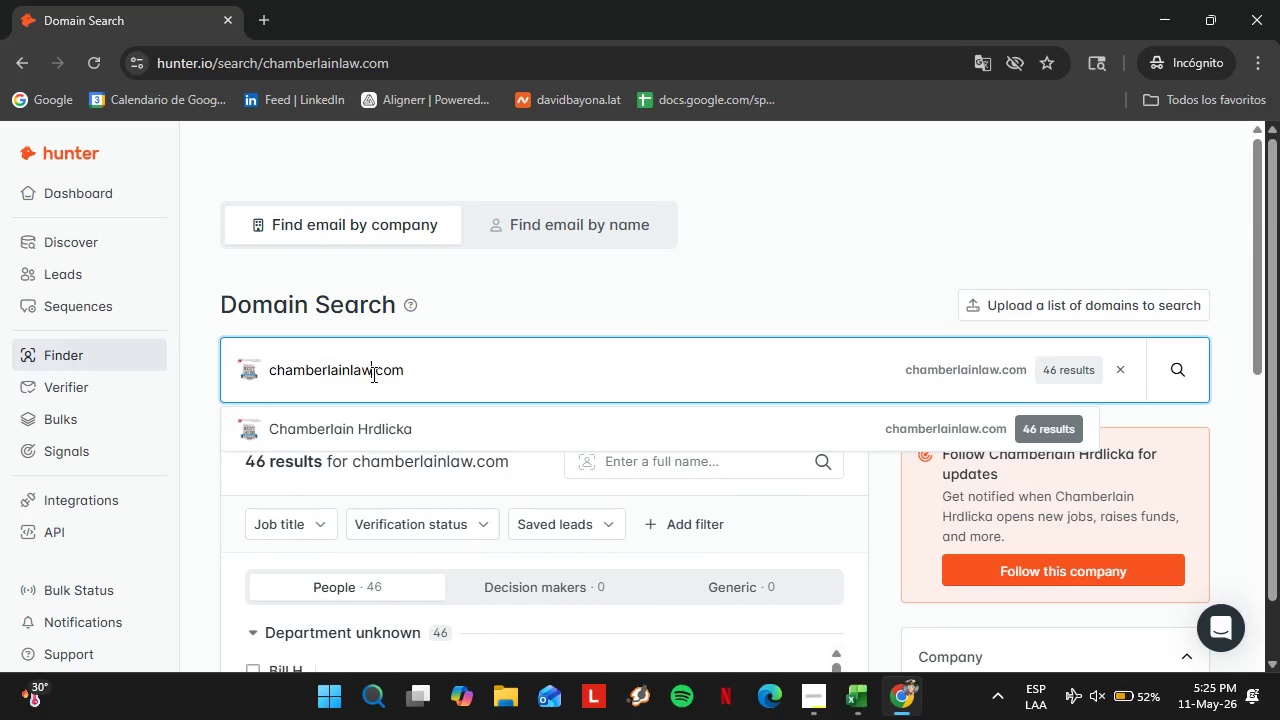 
double_click([372, 374])
 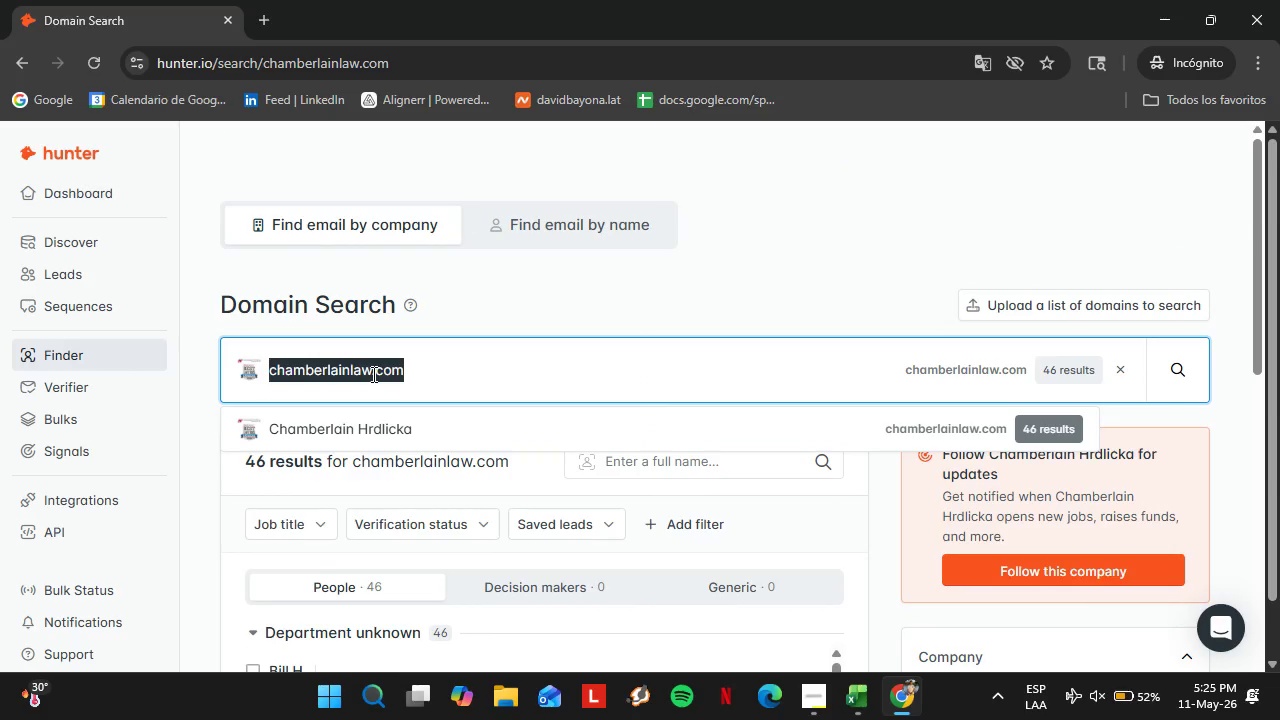 
triple_click([372, 374])
 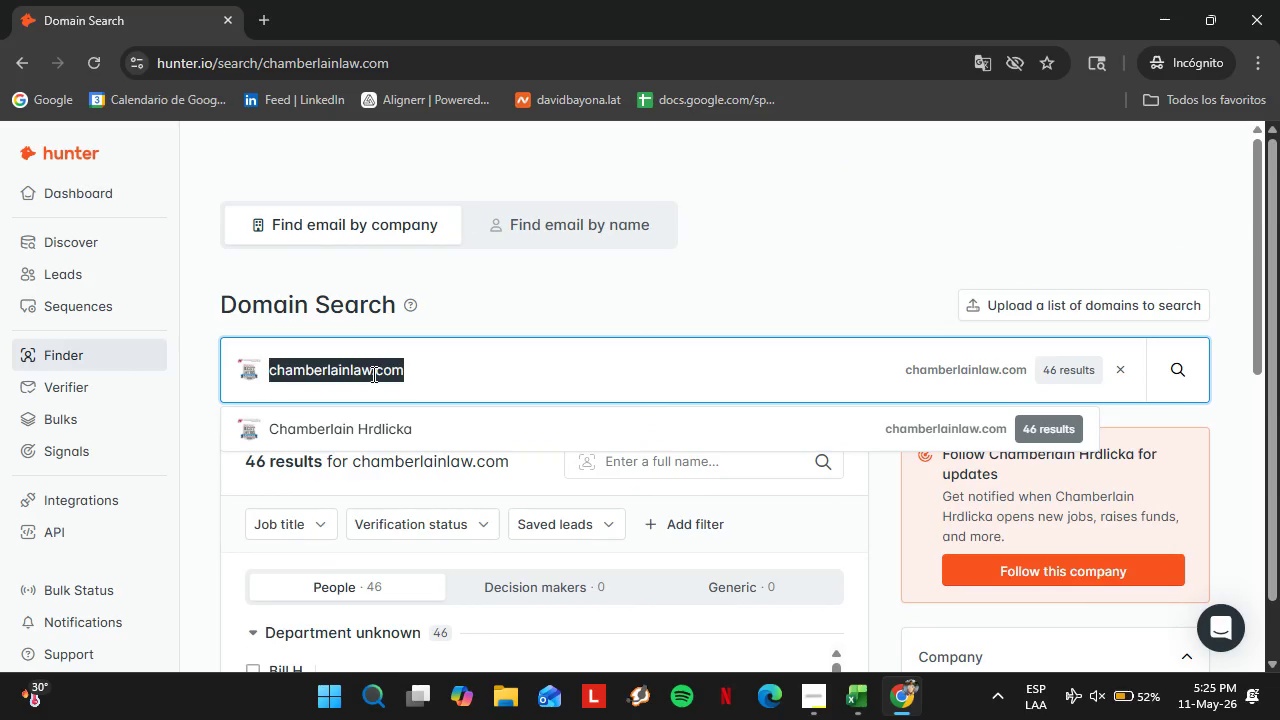 
triple_click([372, 374])
 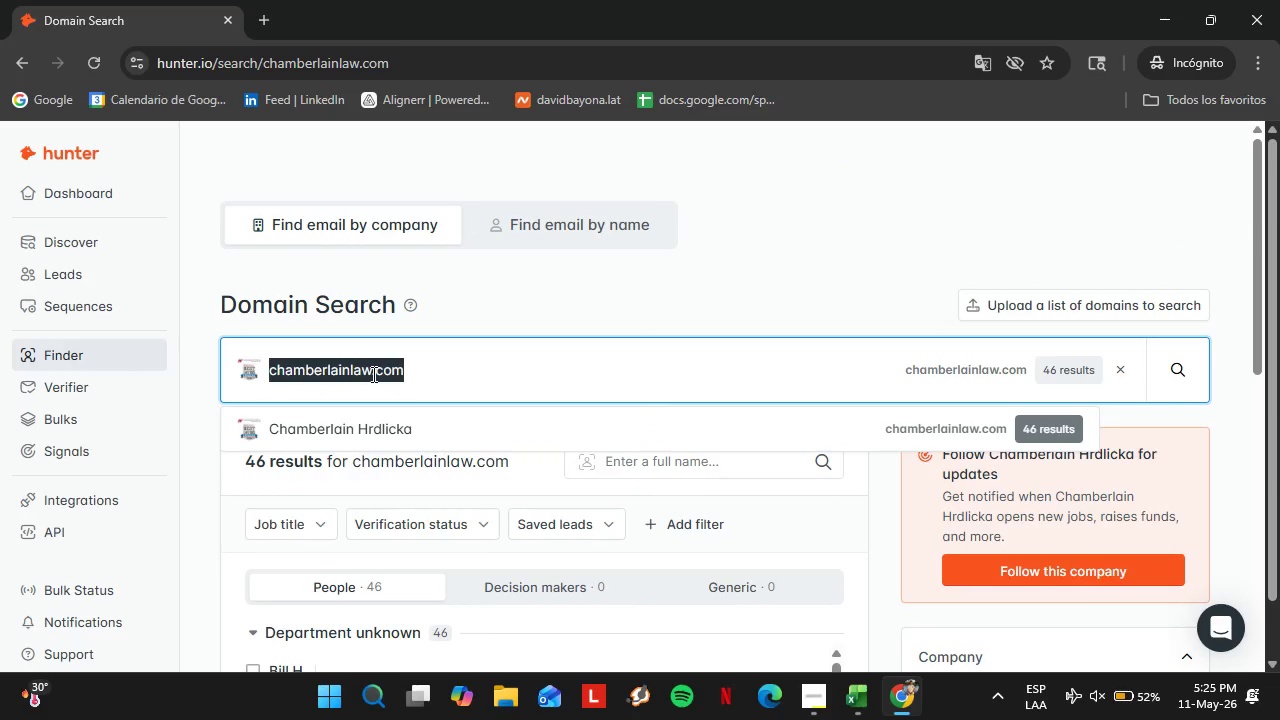 
type(choate.com)
 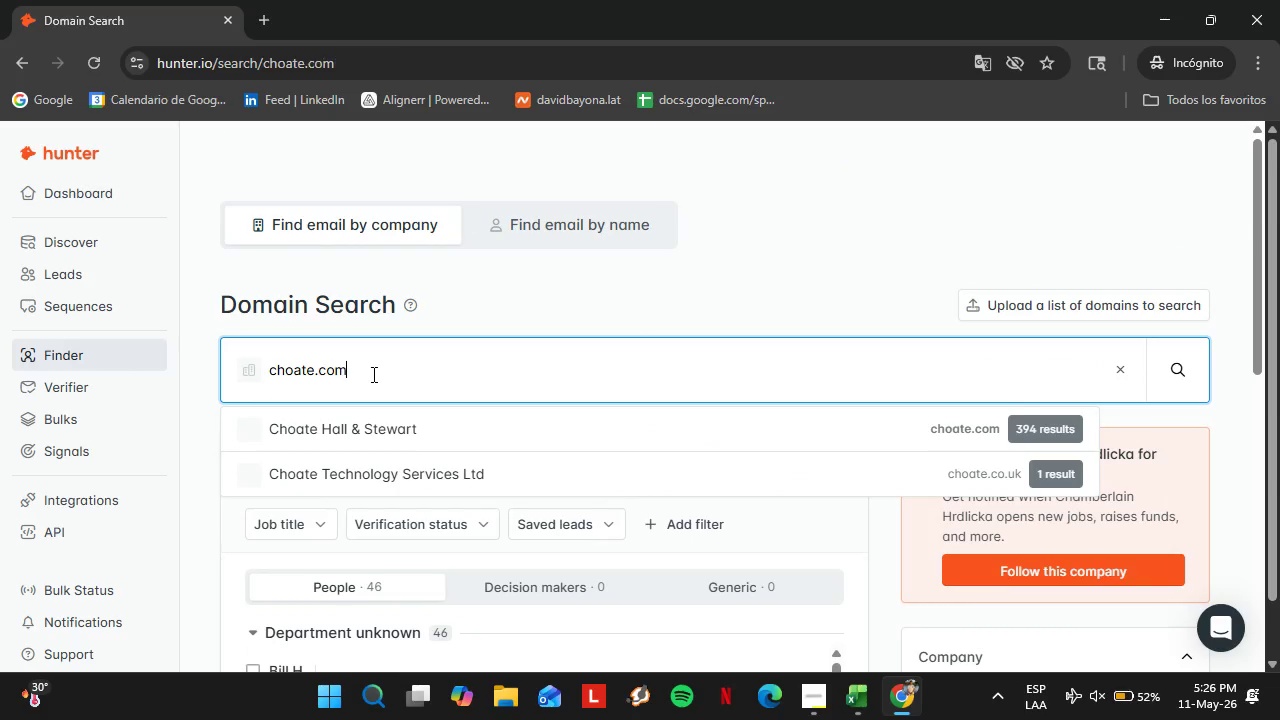 
key(Enter)
 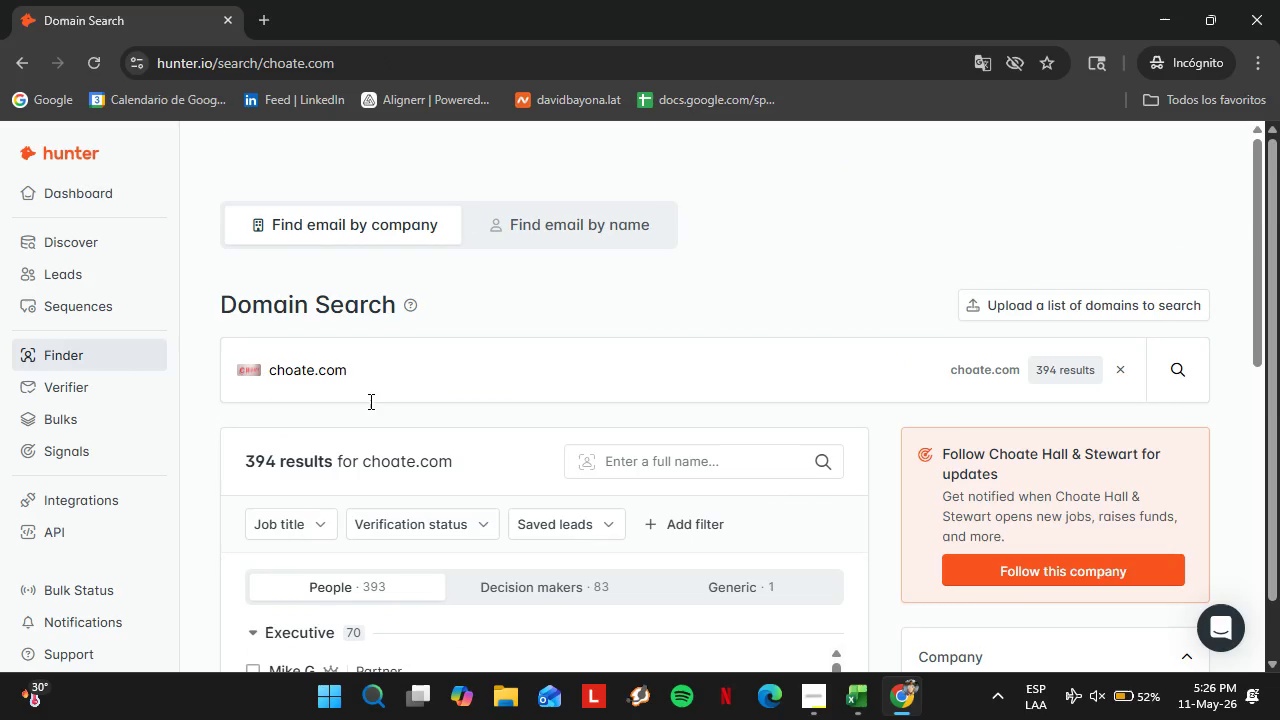 
scroll: coordinate [565, 450], scroll_direction: down, amount: 3.0
 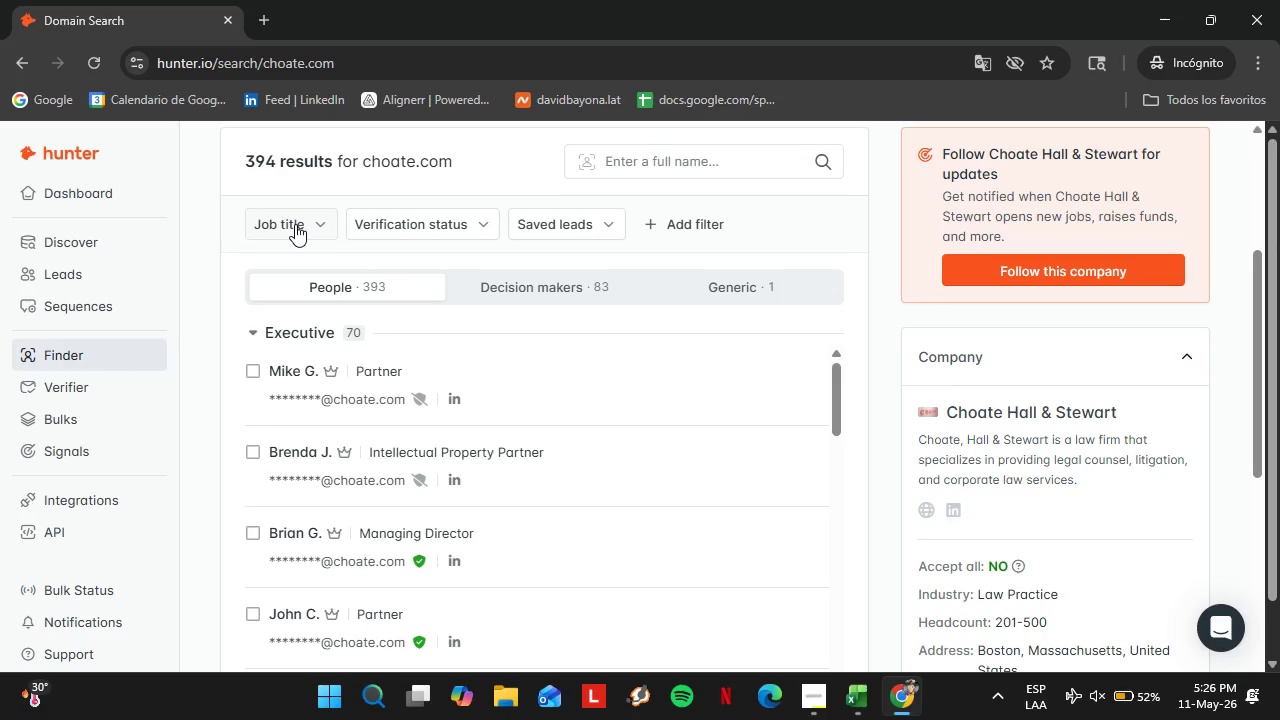 
double_click([308, 263])
 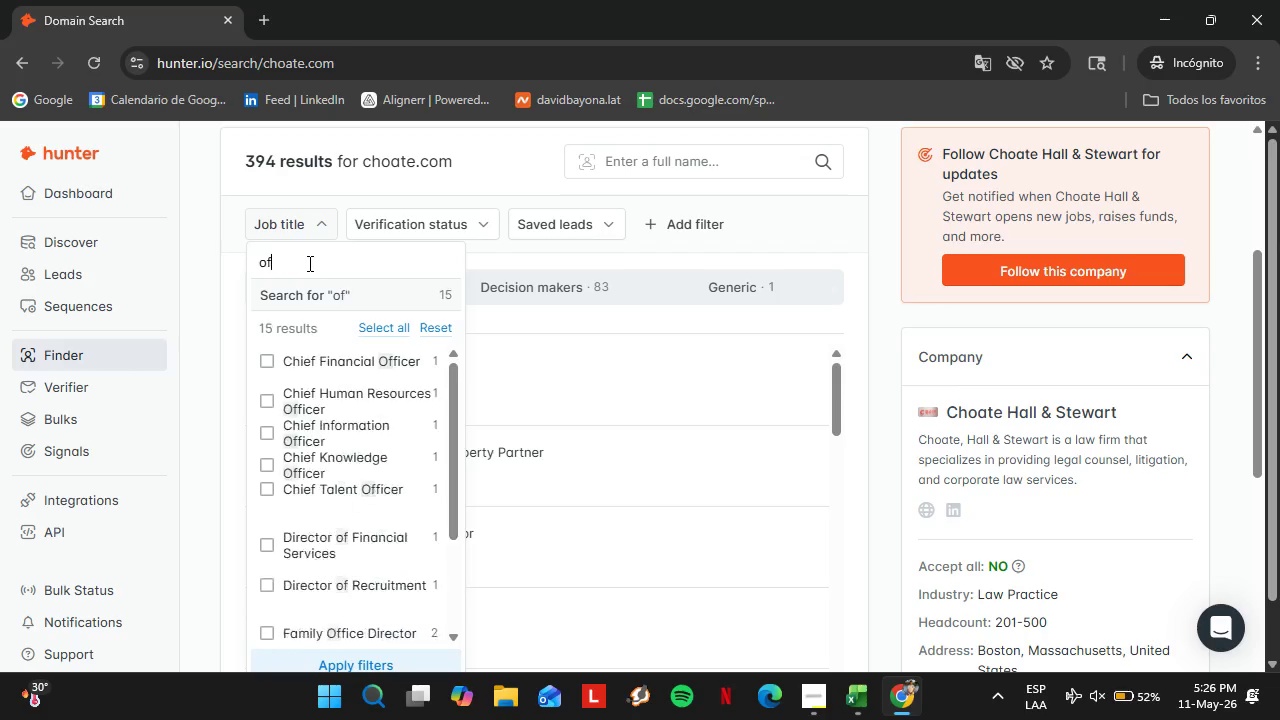 
type(officen)
key(Backspace)
type( m)
key(Backspace)
key(Backspace)
 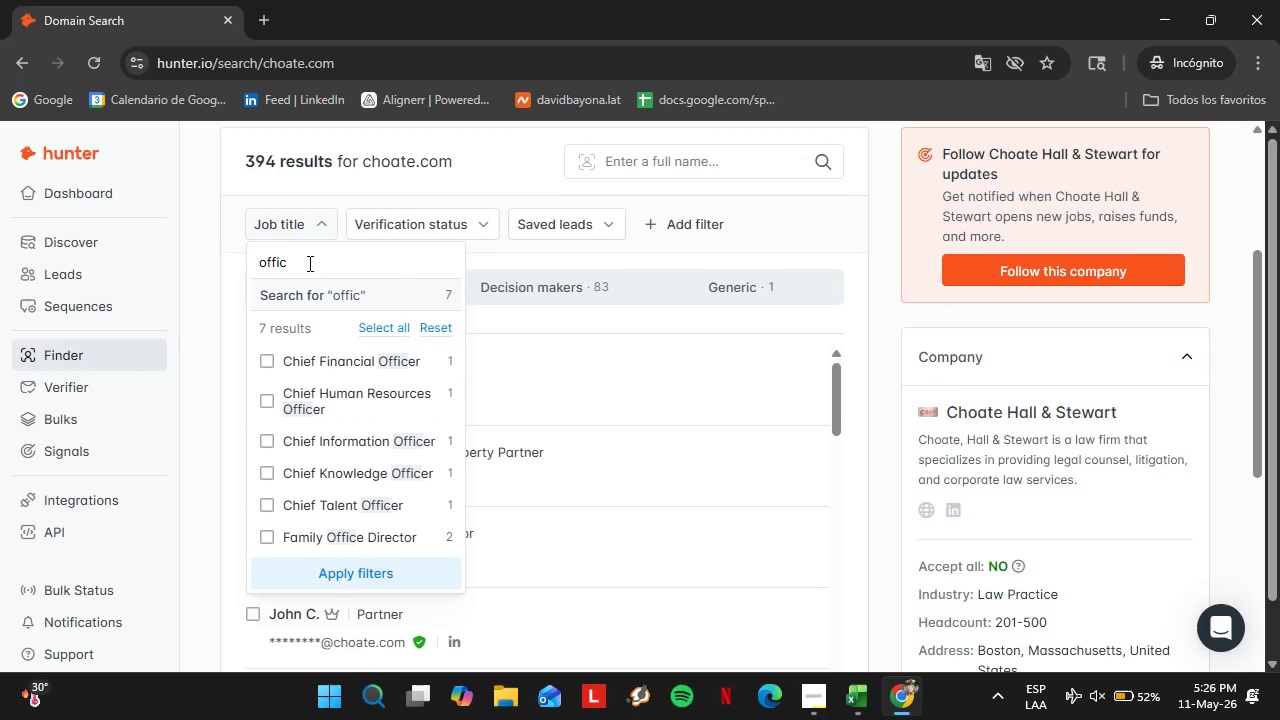 
hold_key(key=Backspace, duration=0.86)
 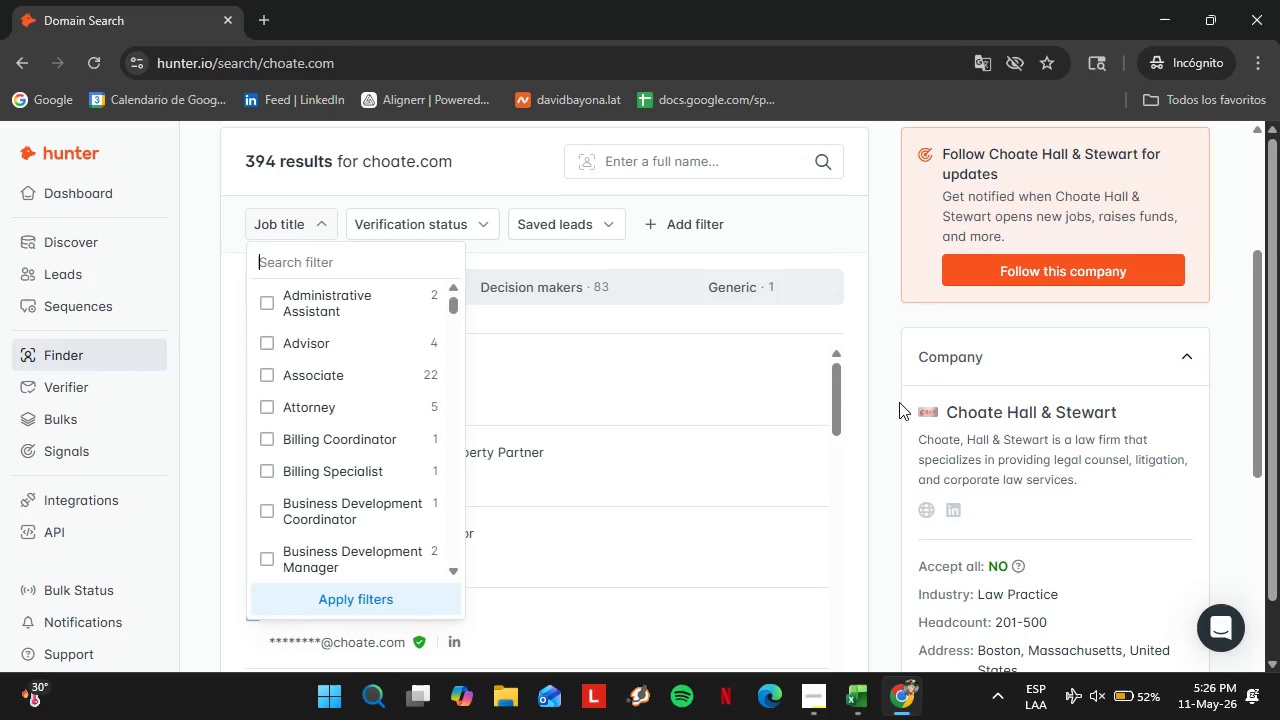 
left_click([899, 402])
 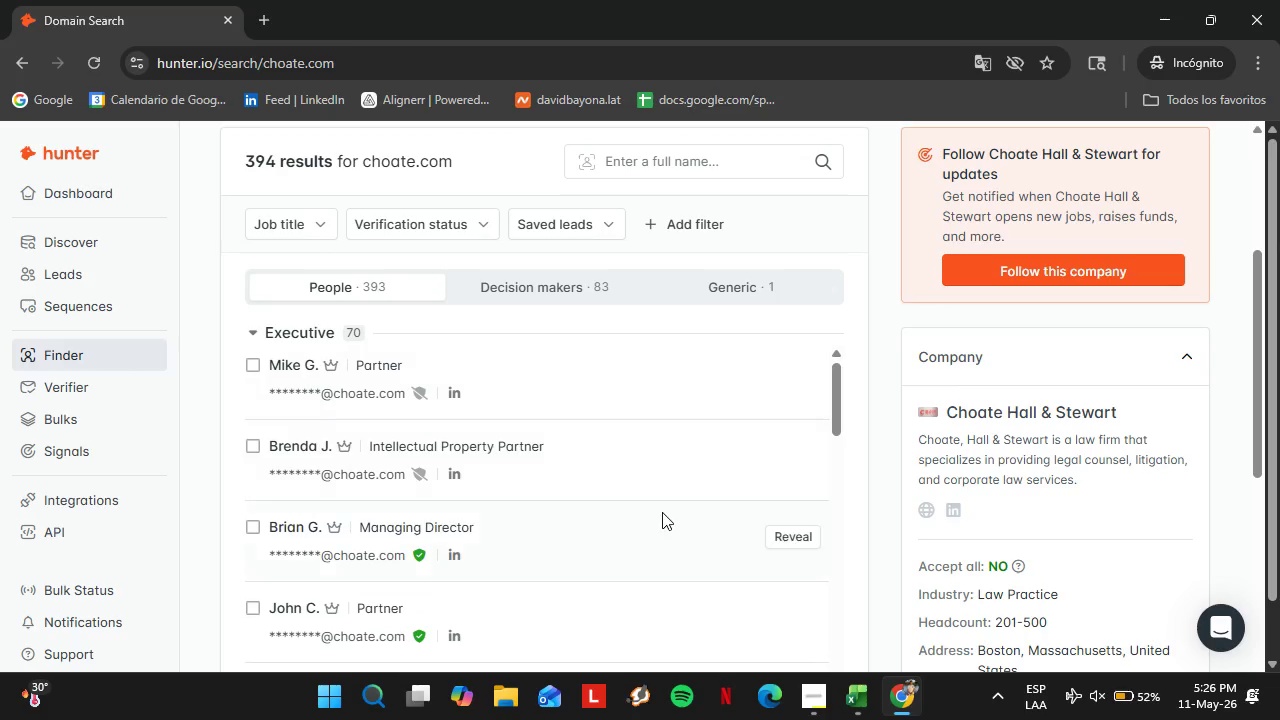 
scroll: coordinate [662, 512], scroll_direction: down, amount: 1.0
 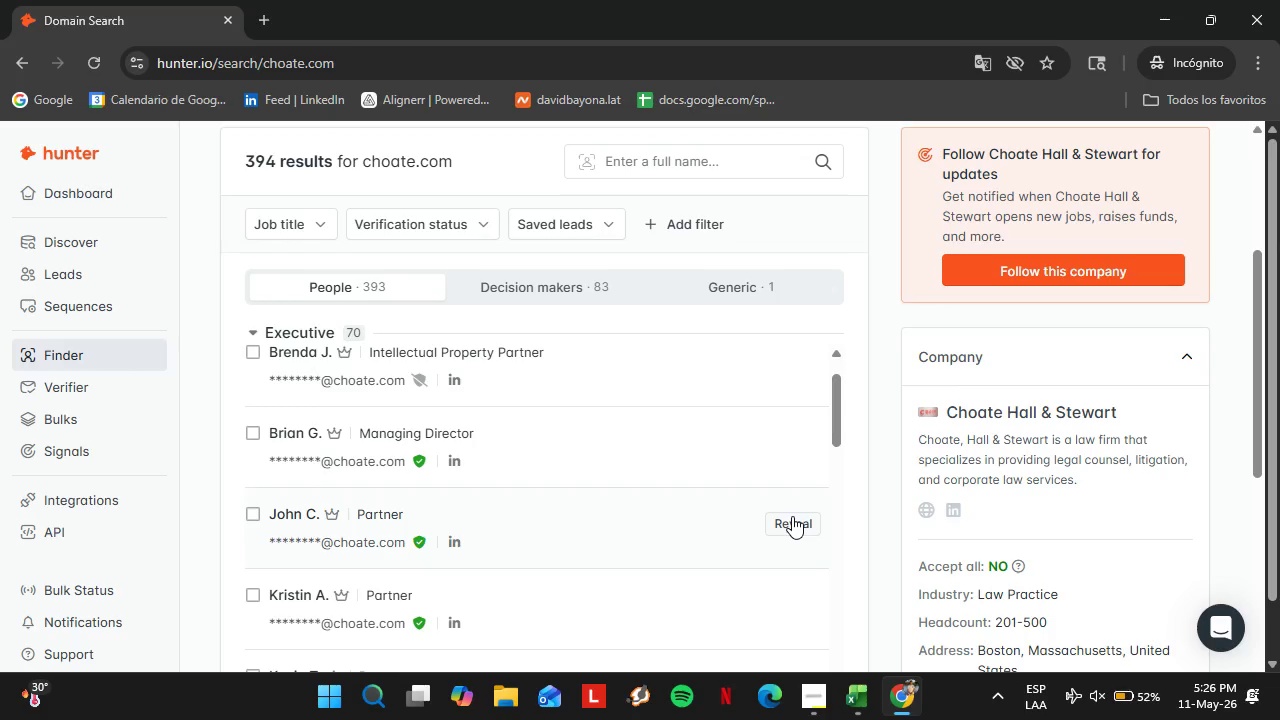 
left_click([792, 516])
 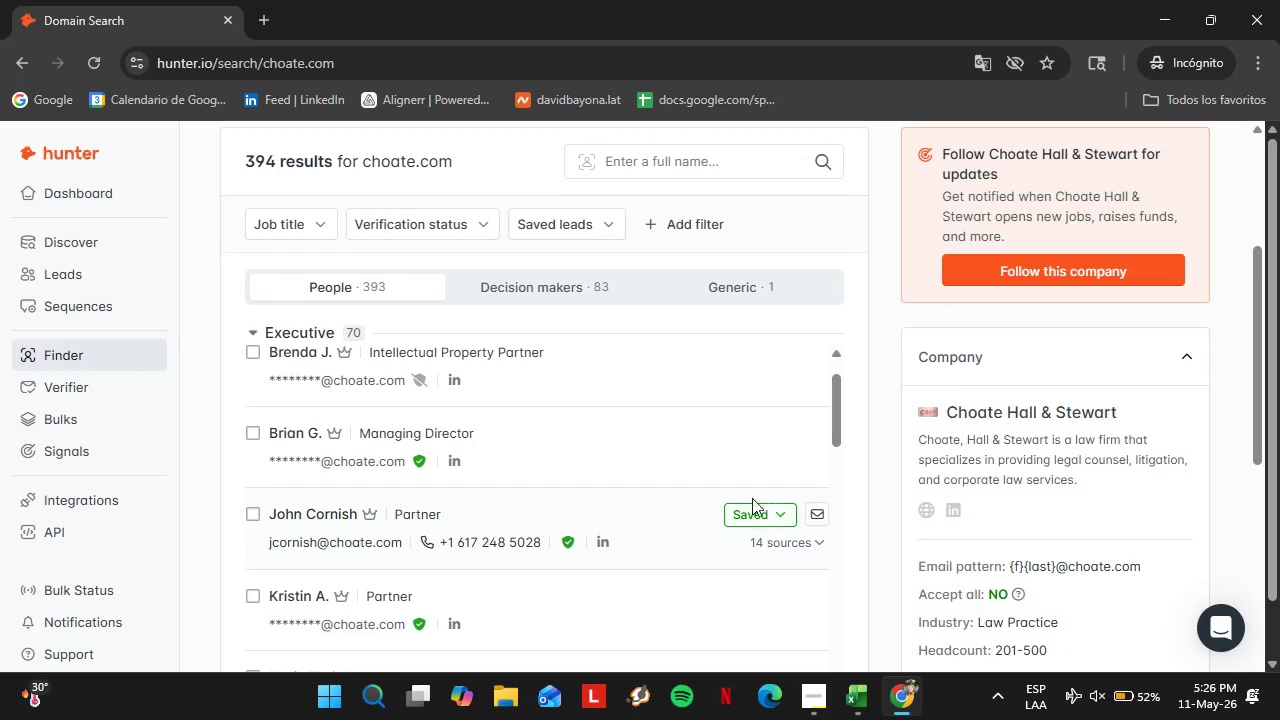 
left_click([740, 507])
 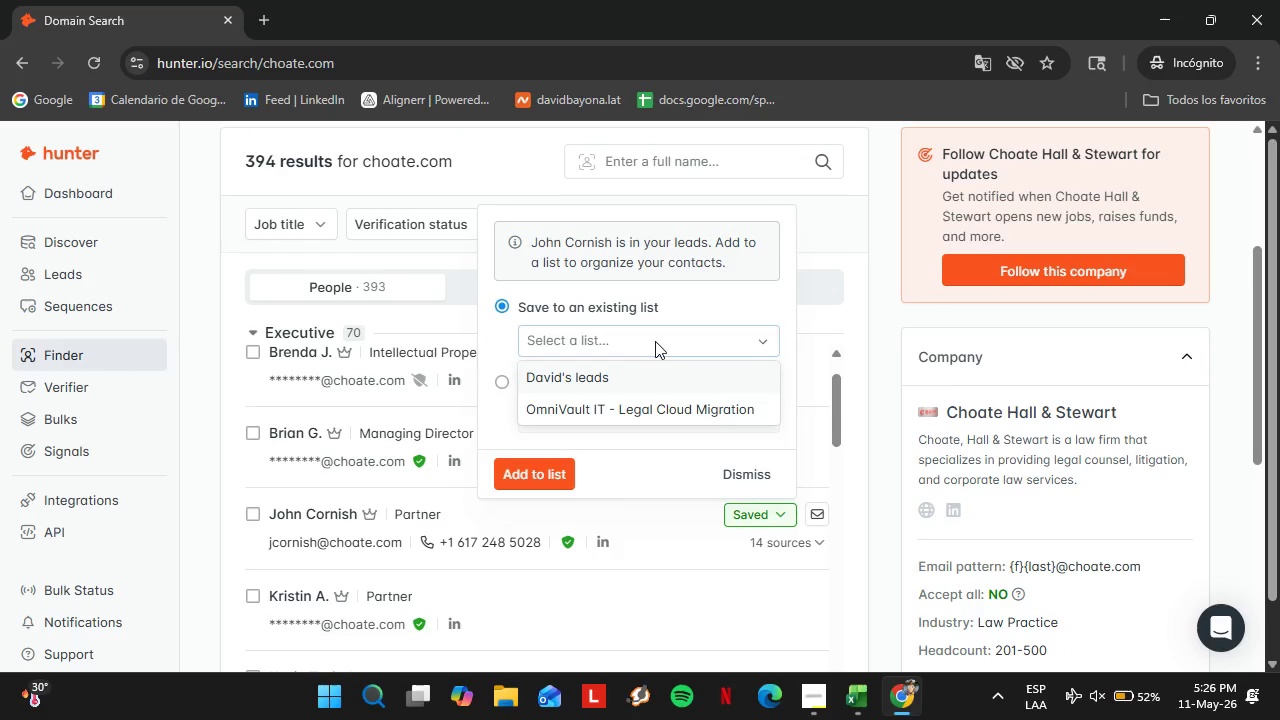 
left_click([655, 341])
 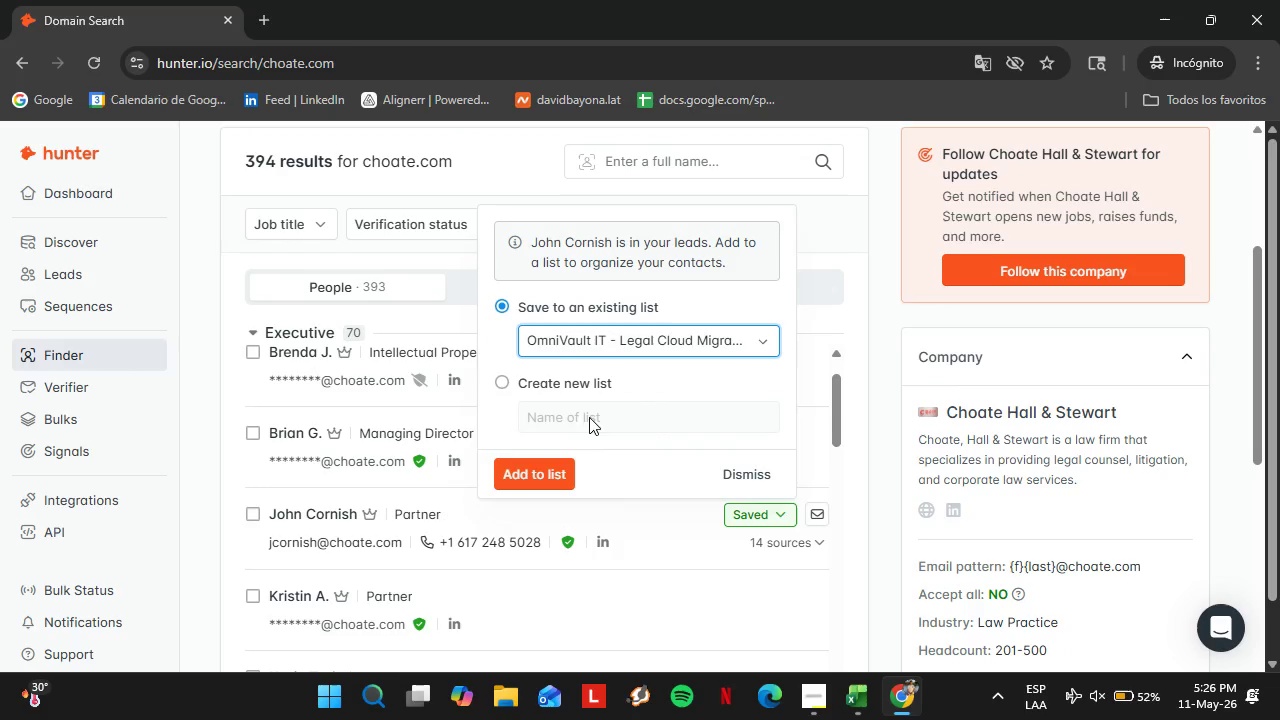 
left_click([602, 411])
 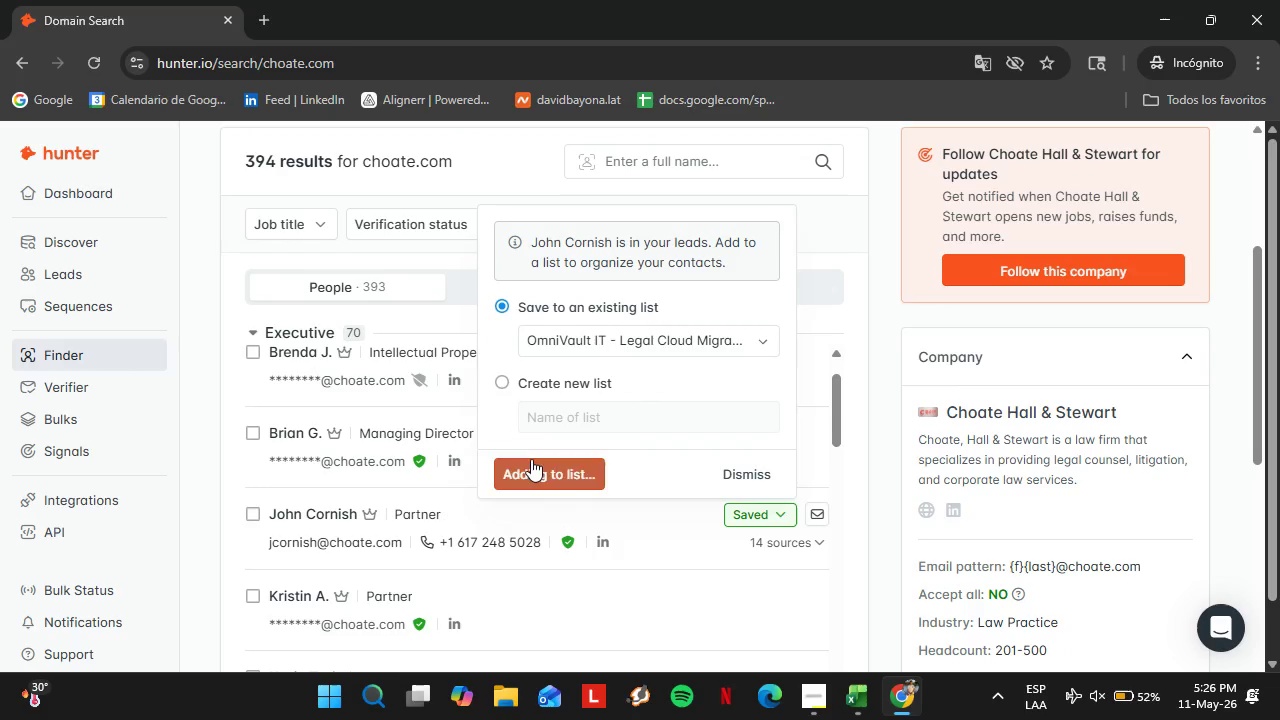 
left_click([531, 459])
 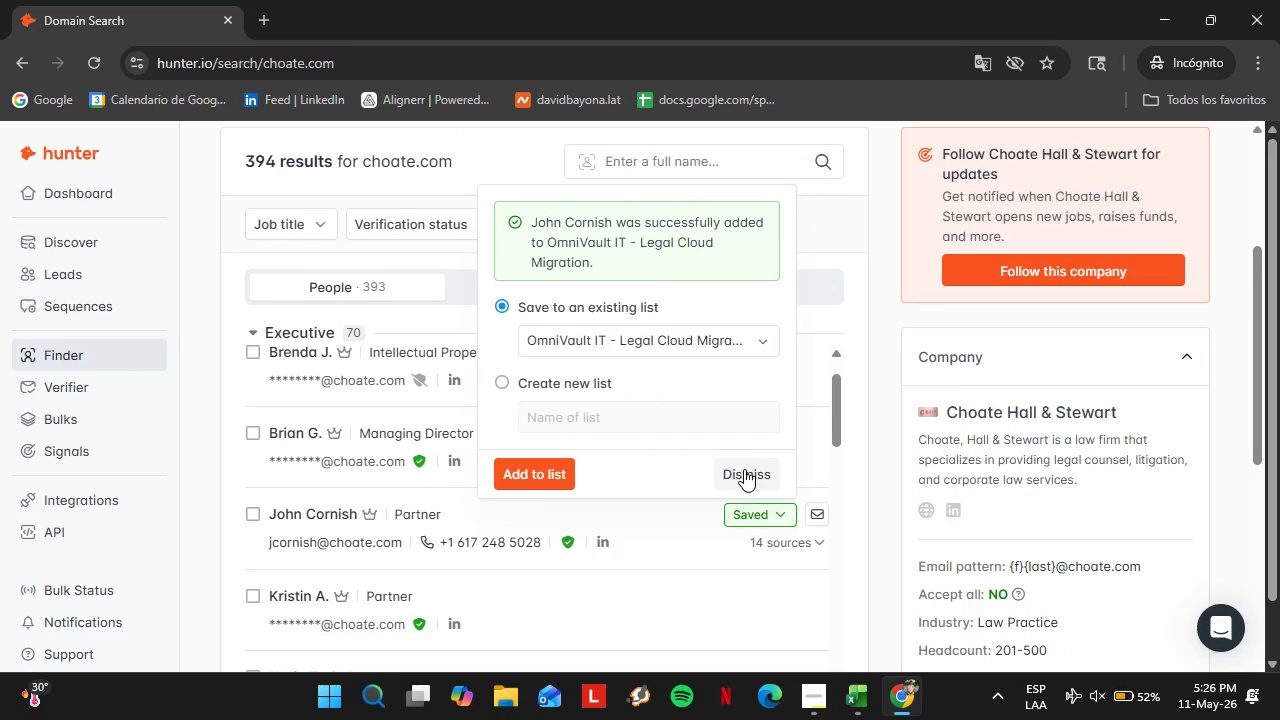 
left_click([744, 469])
 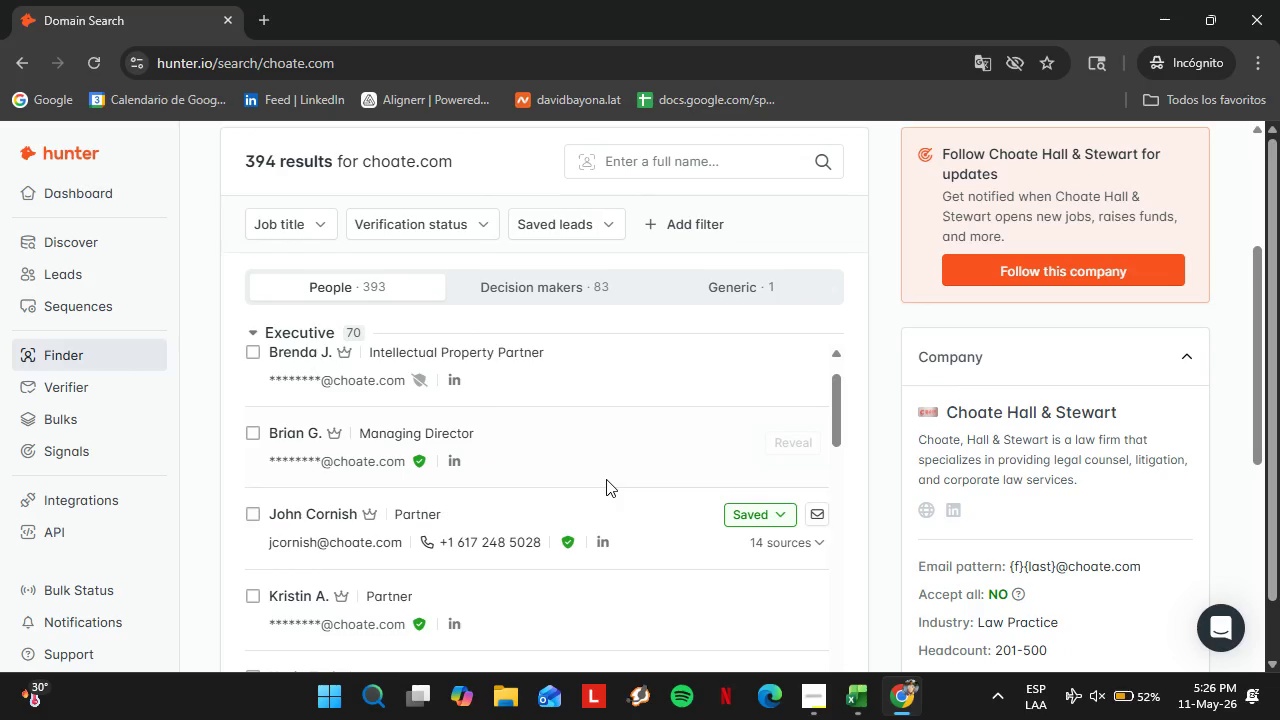 
scroll: coordinate [481, 358], scroll_direction: up, amount: 4.0
 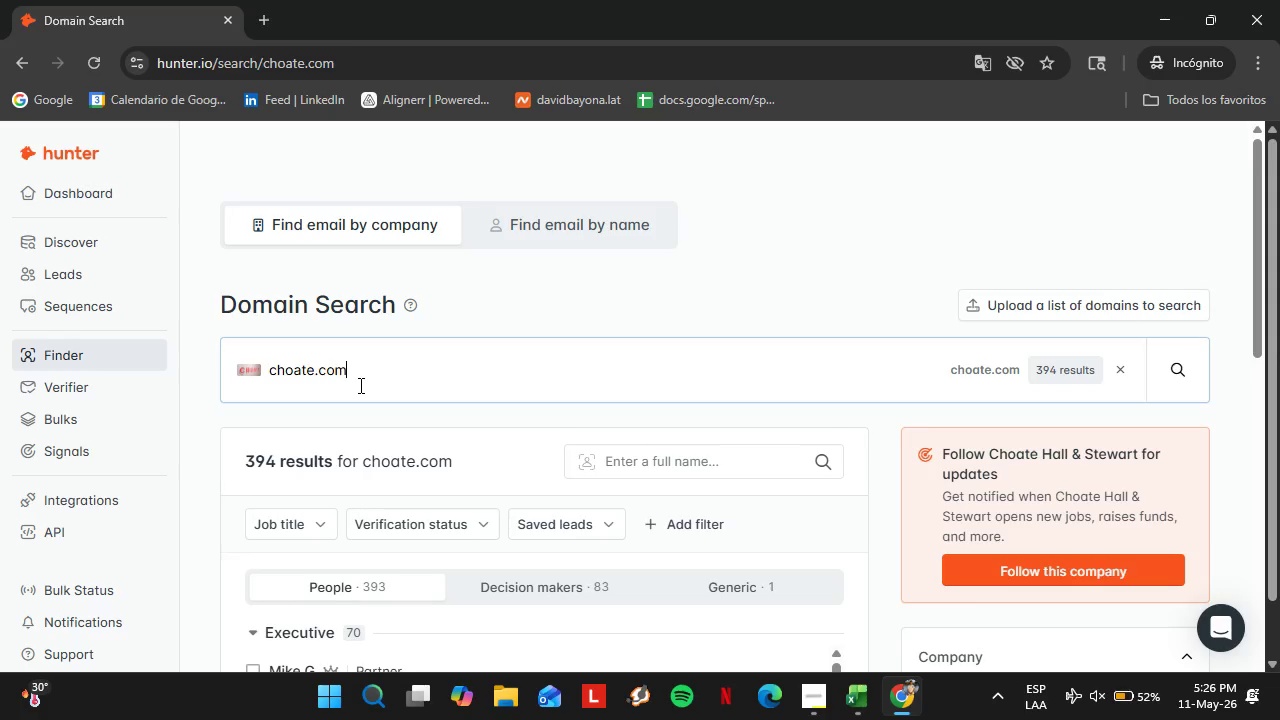 
double_click([359, 385])
 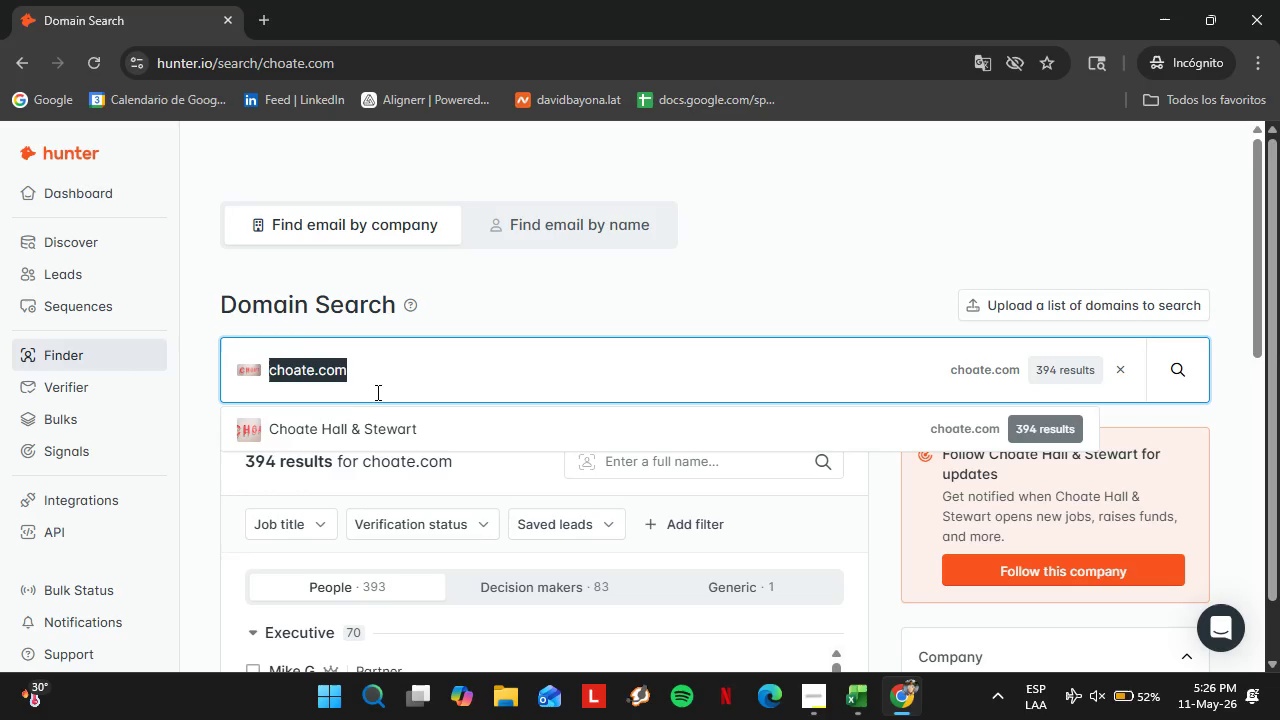 
triple_click([359, 385])
 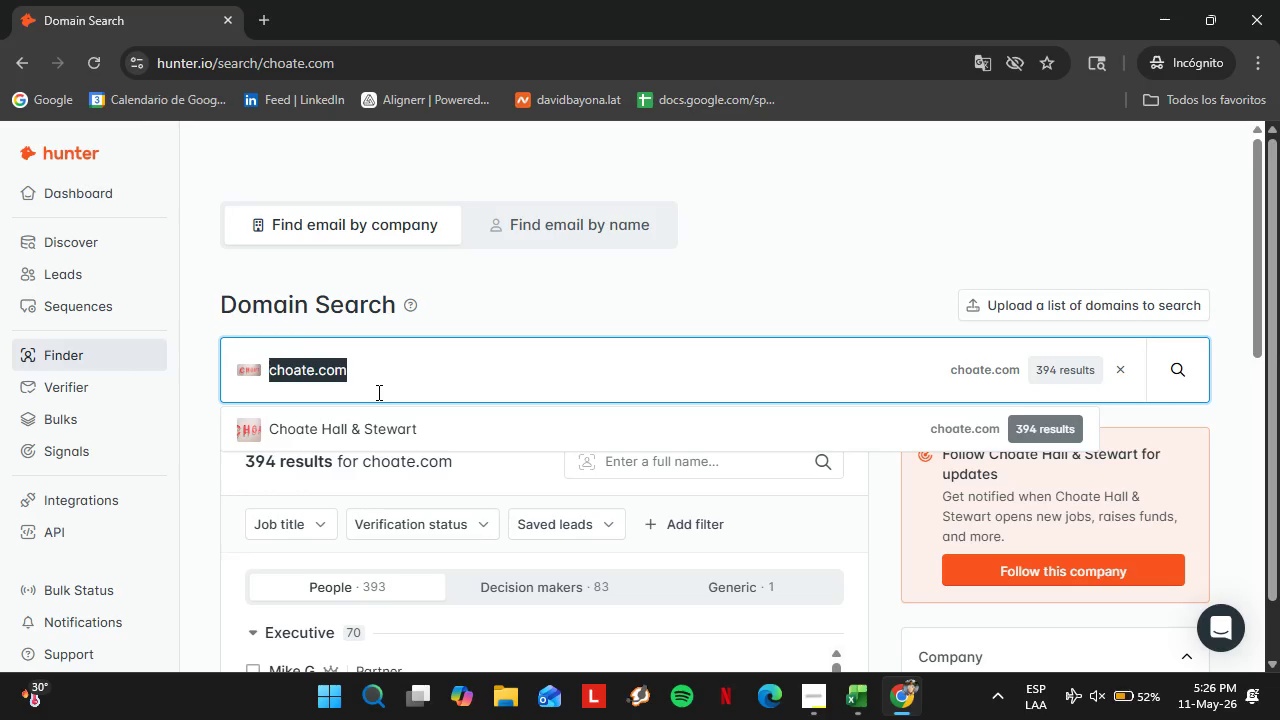 
type(cpdb.com)
 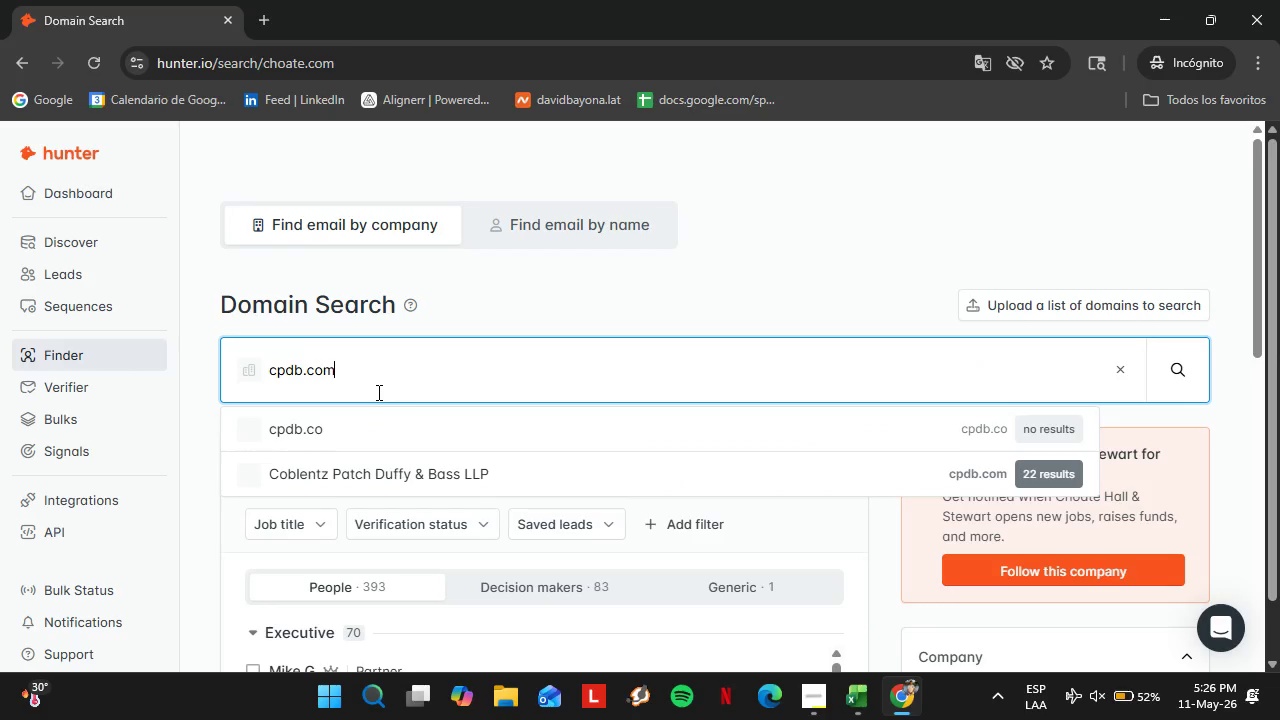 
key(Enter)
 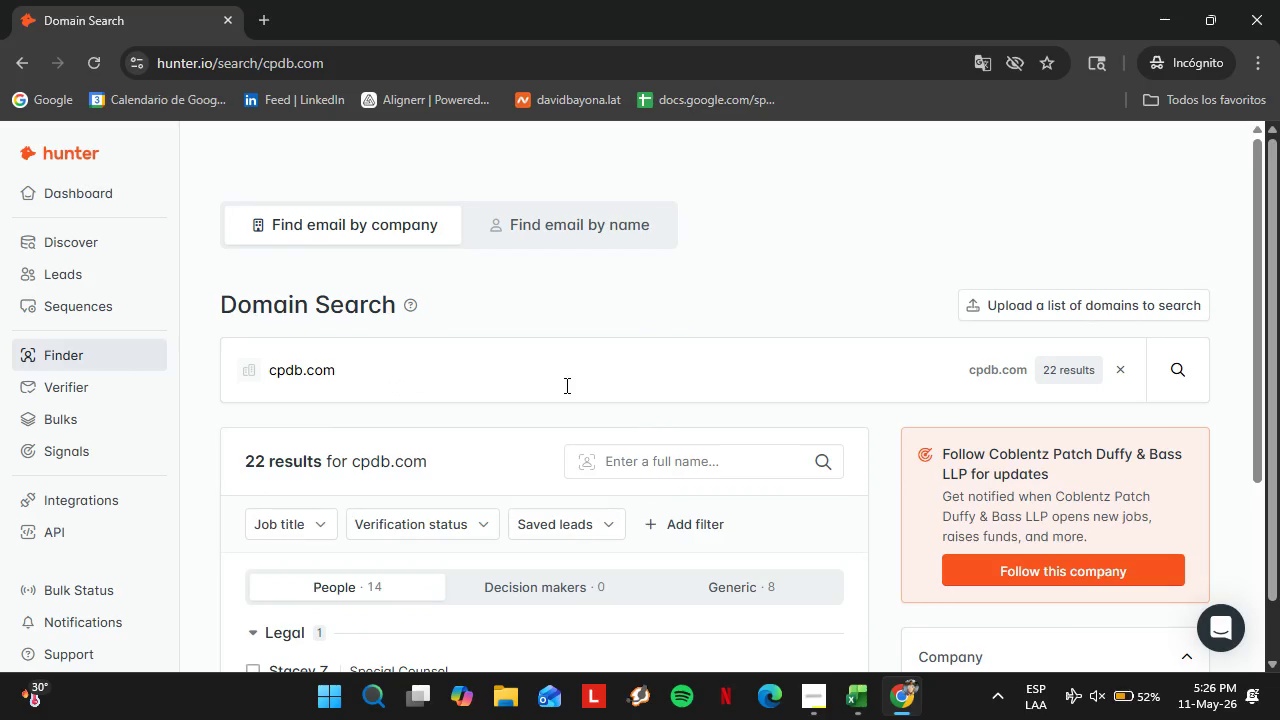 
scroll: coordinate [577, 392], scroll_direction: down, amount: 2.0
 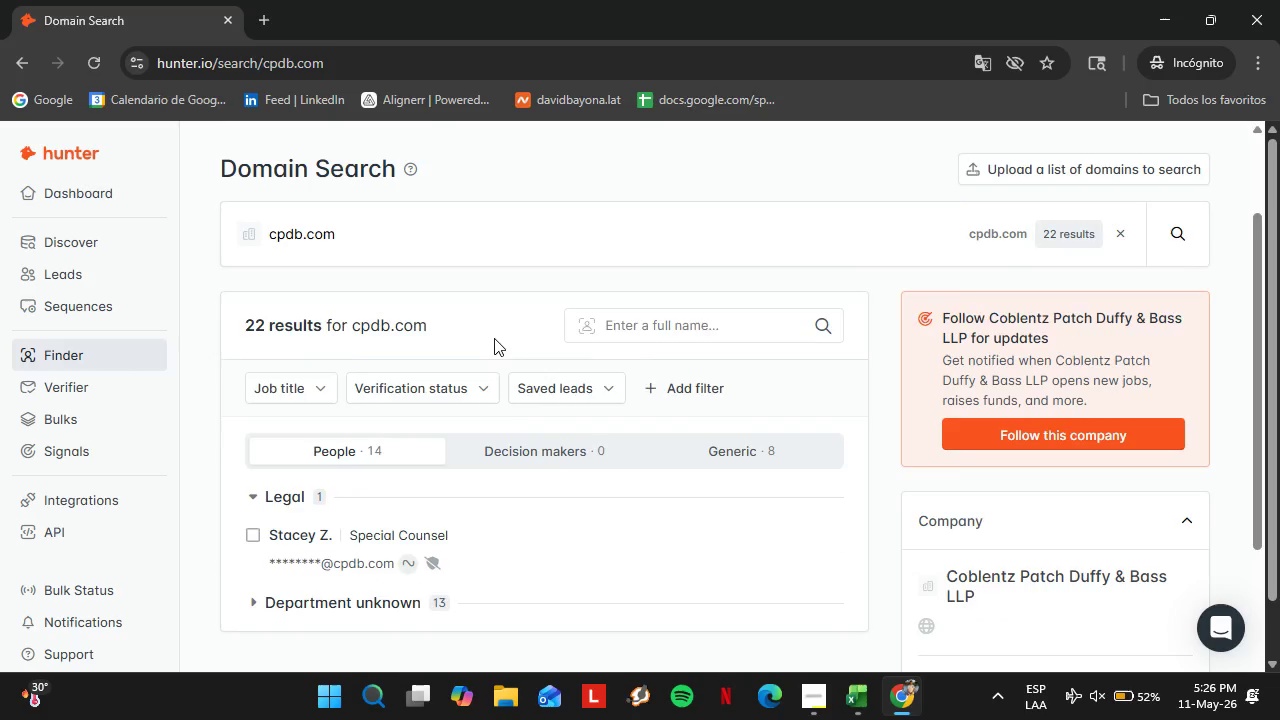 
scroll: coordinate [504, 338], scroll_direction: up, amount: 1.0
 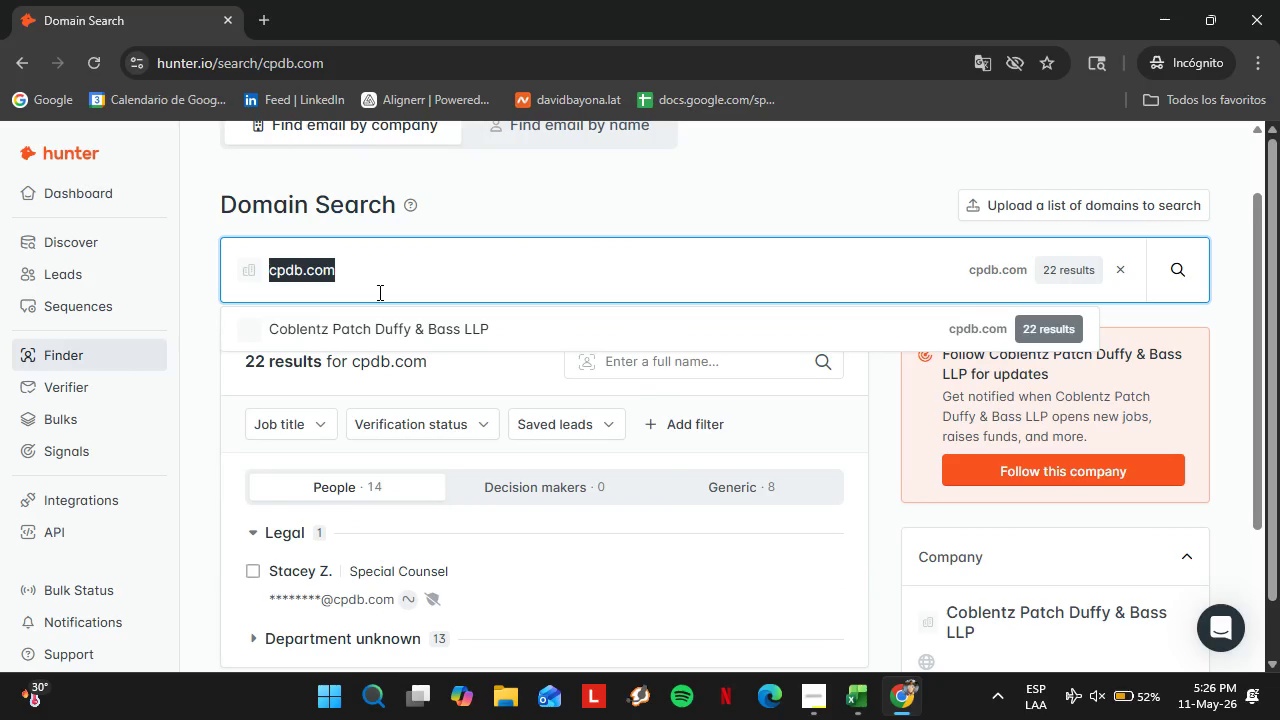 
double_click([378, 292])
 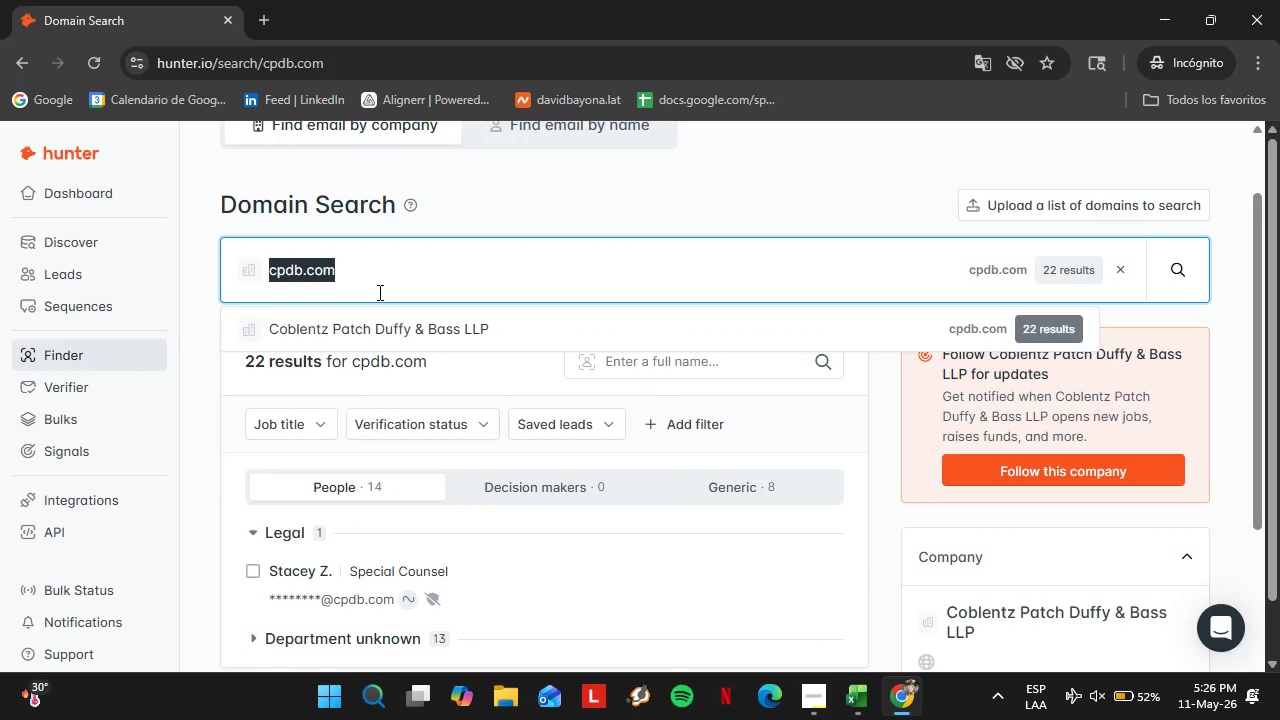 
triple_click([378, 292])
 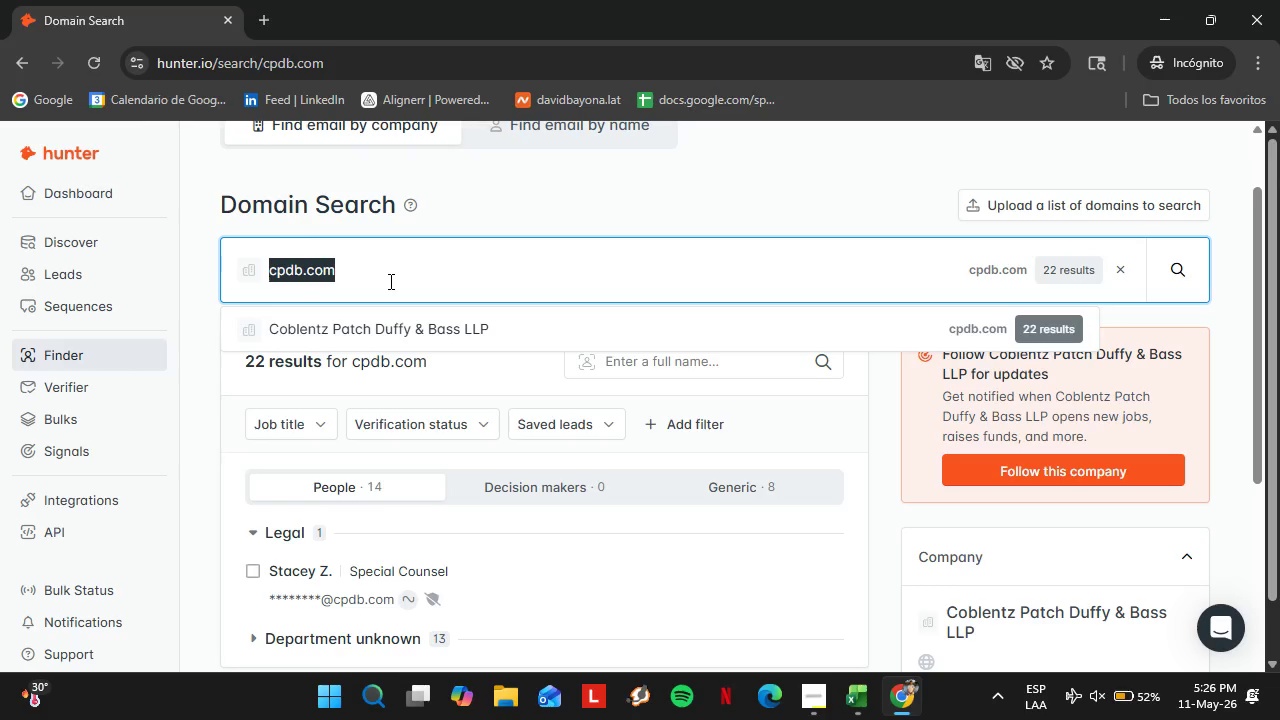 
type(coleschotz.com)
 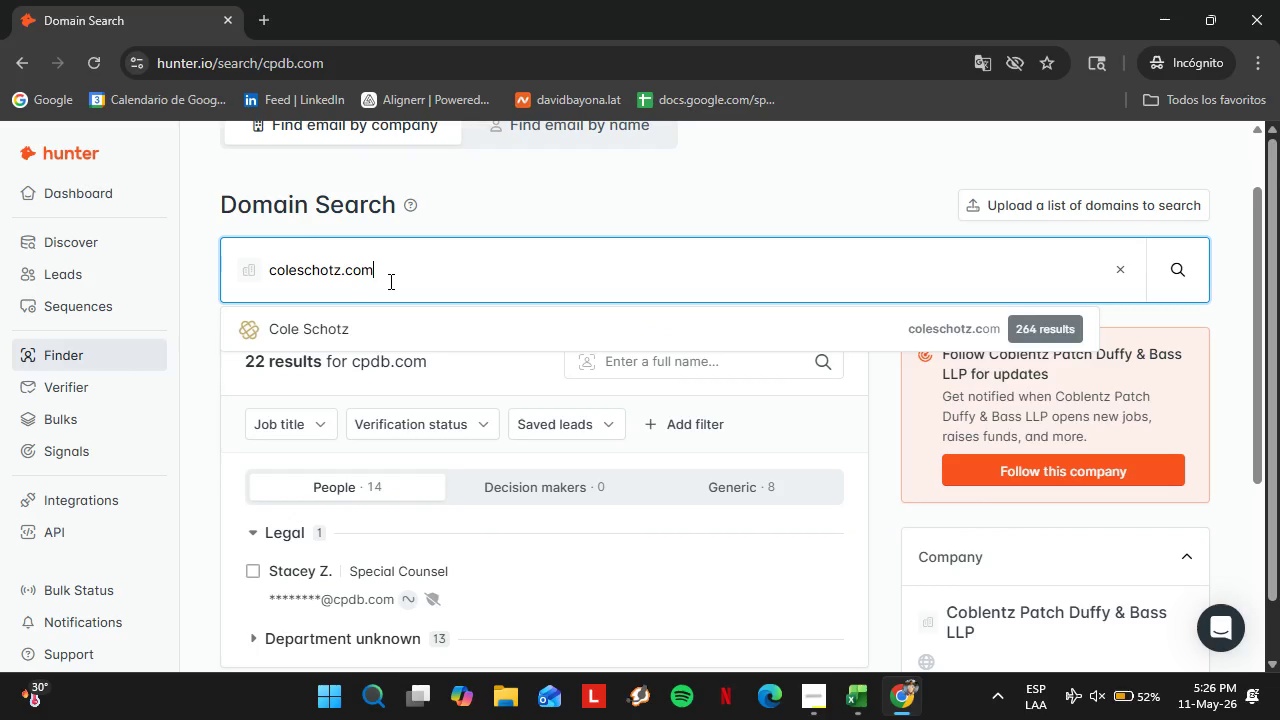 
key(Enter)
 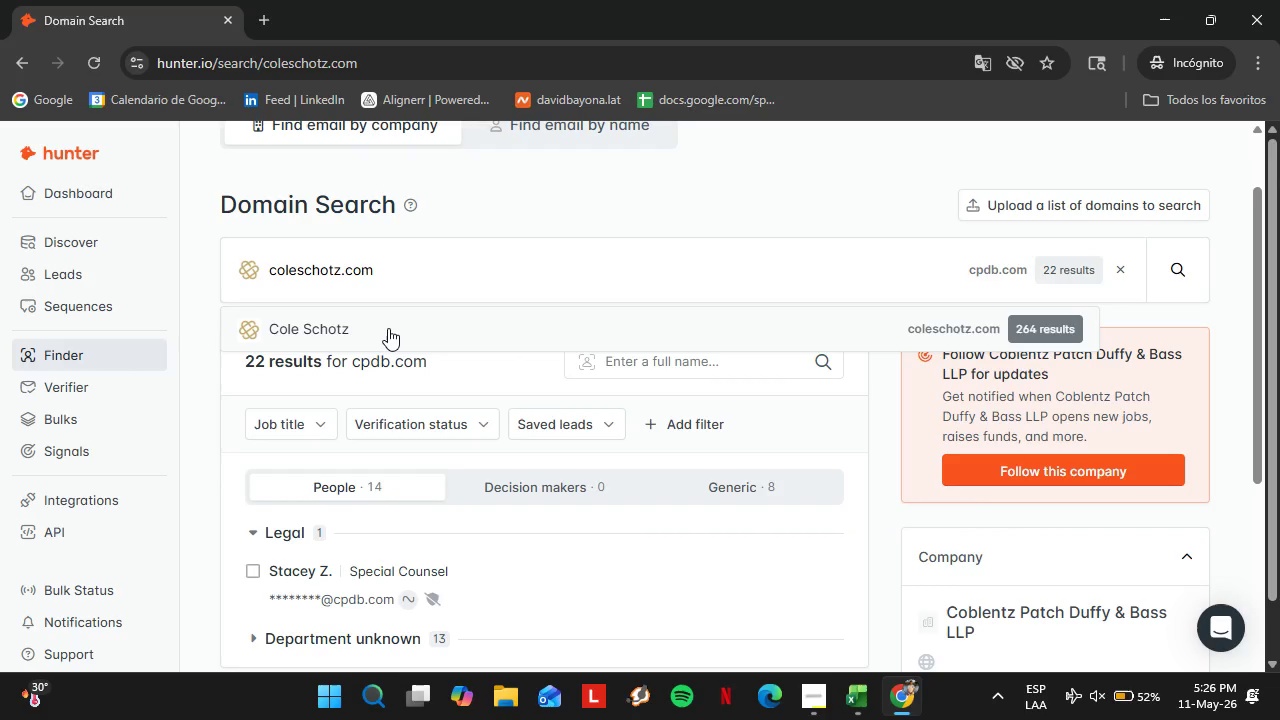 
left_click([381, 336])
 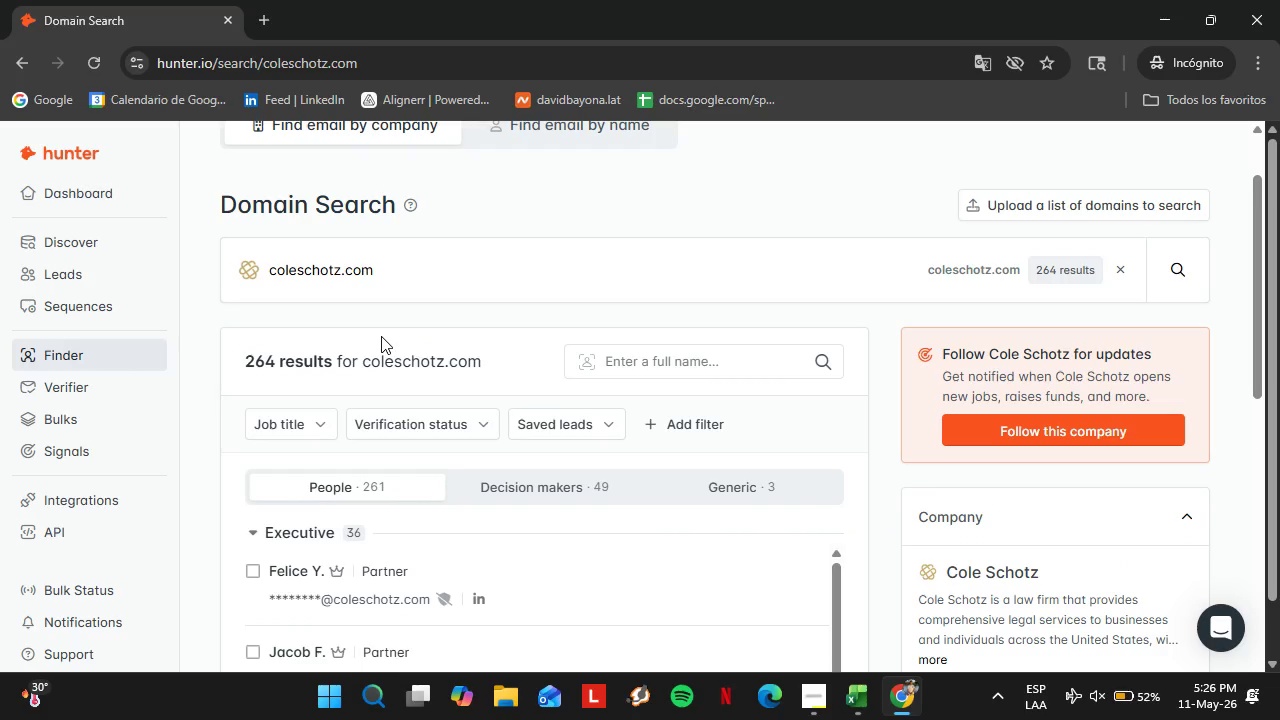 
wait(7.2)
 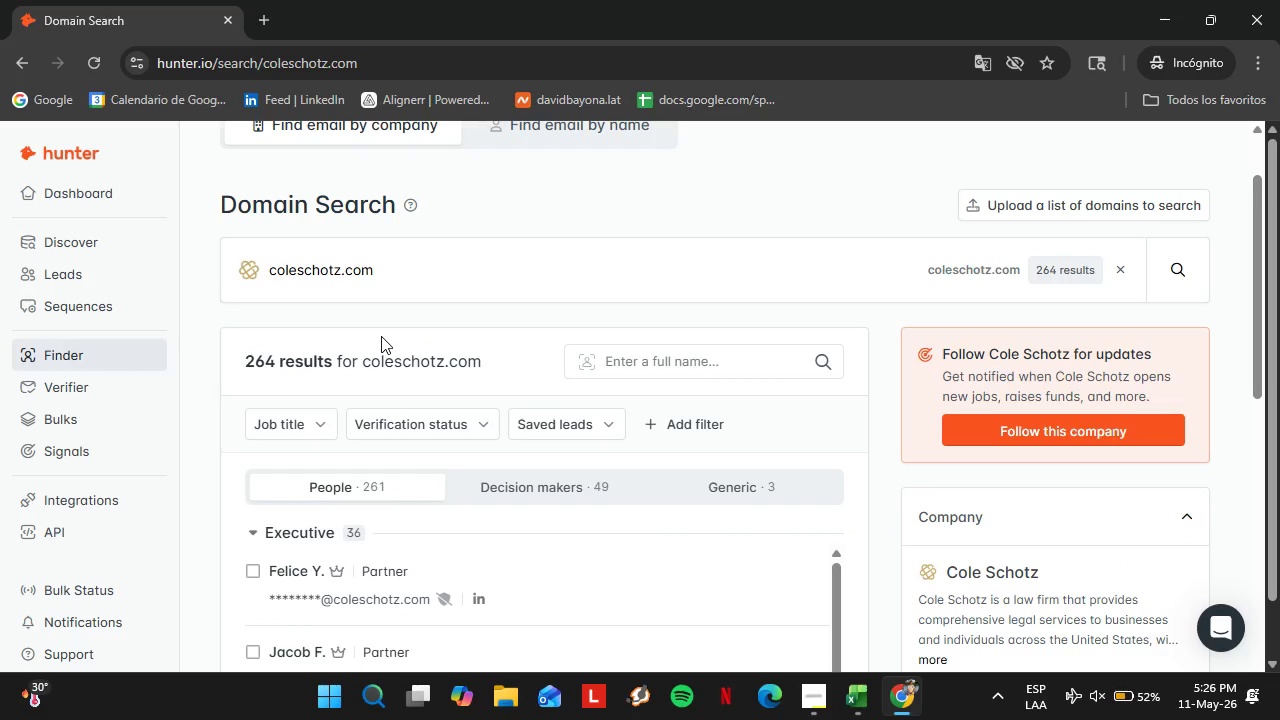 
scroll: coordinate [446, 403], scroll_direction: down, amount: 2.0
 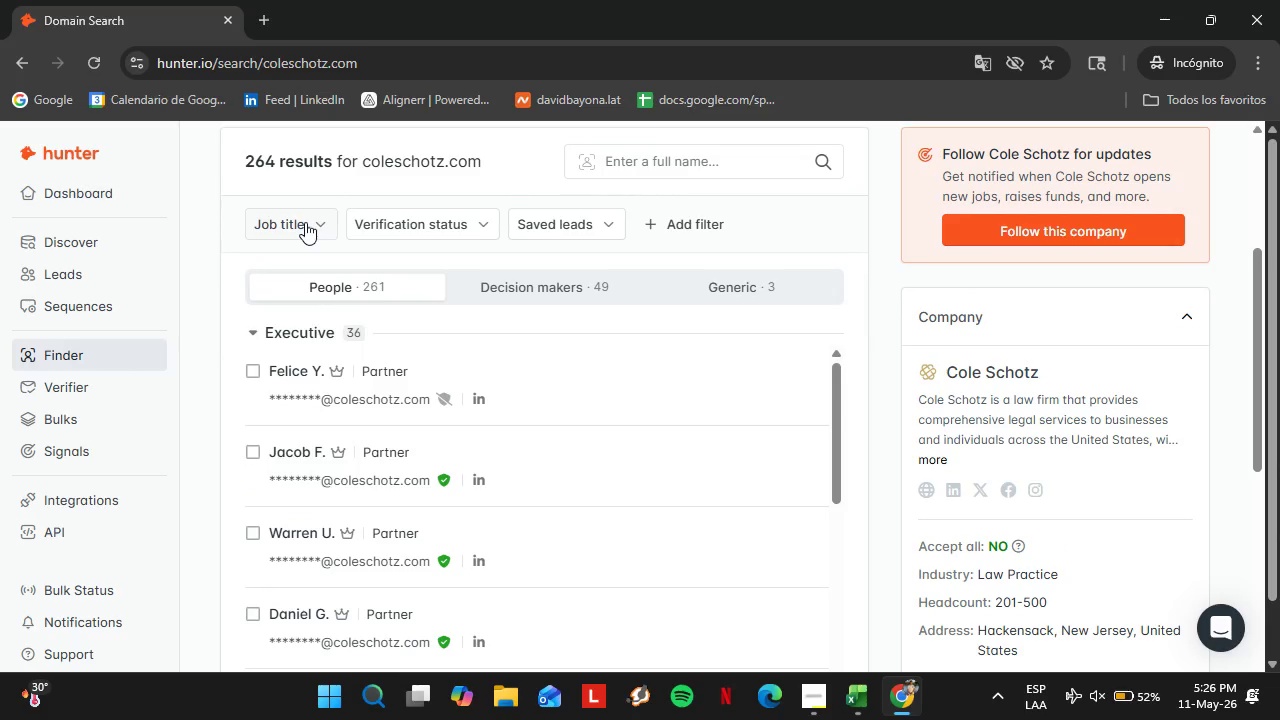 
left_click([303, 264])
 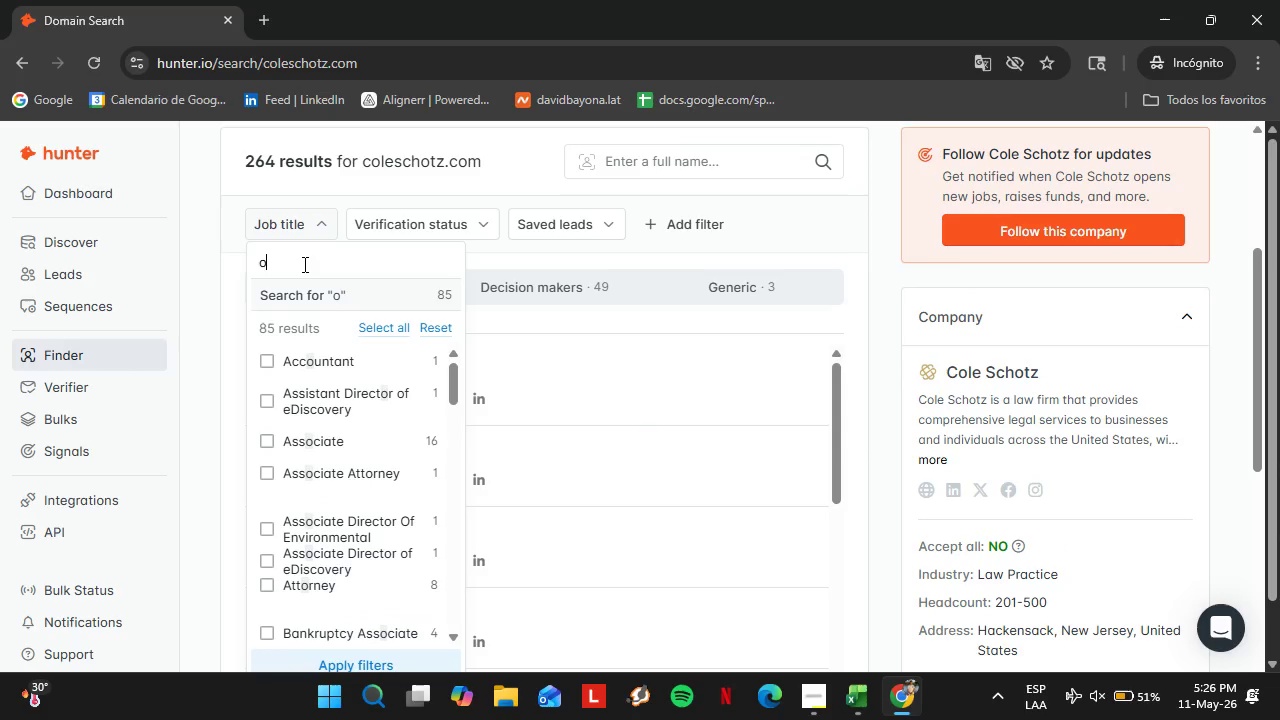 
type(office ma)
 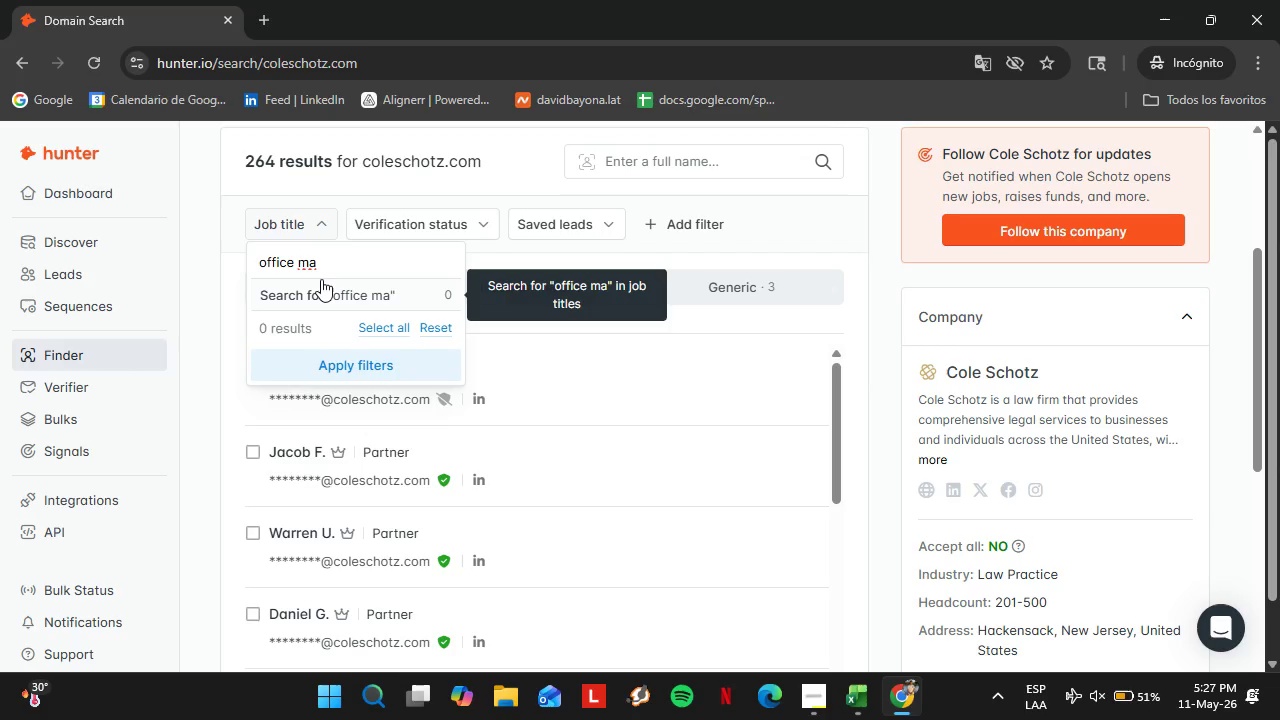 
wait(6.28)
 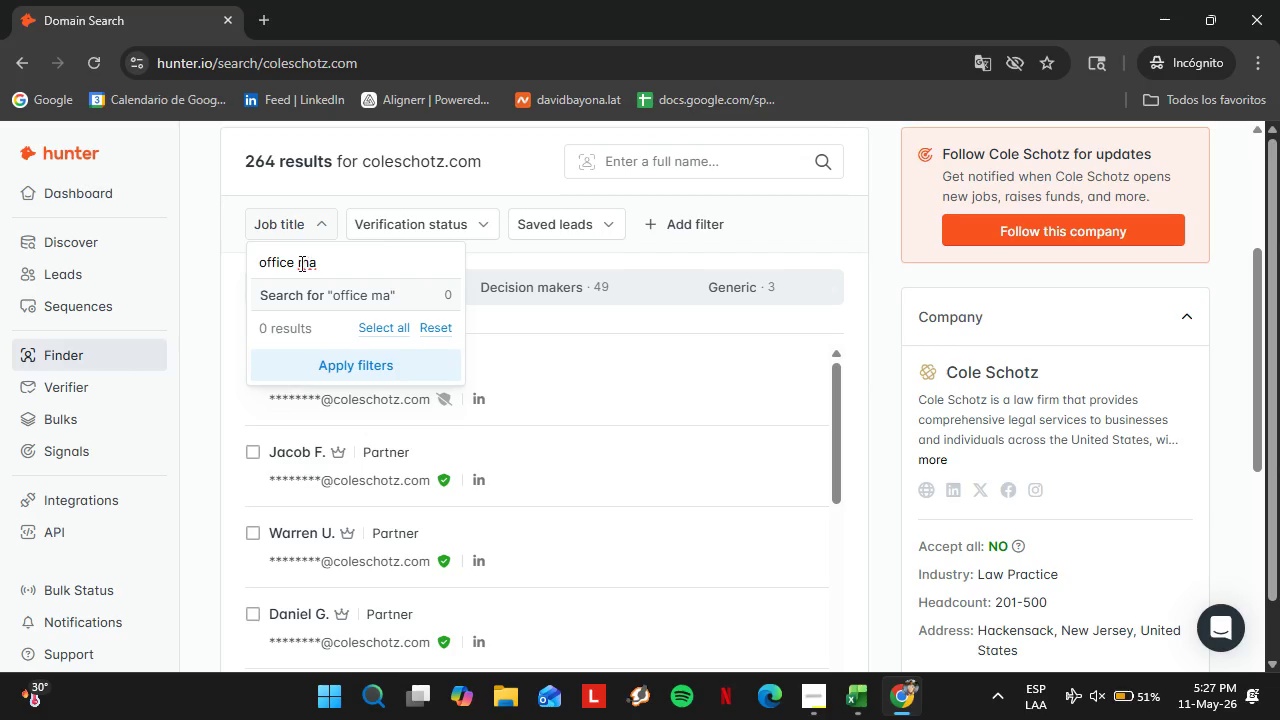 
left_click_drag(start_coordinate=[320, 262], to_coordinate=[247, 255])
 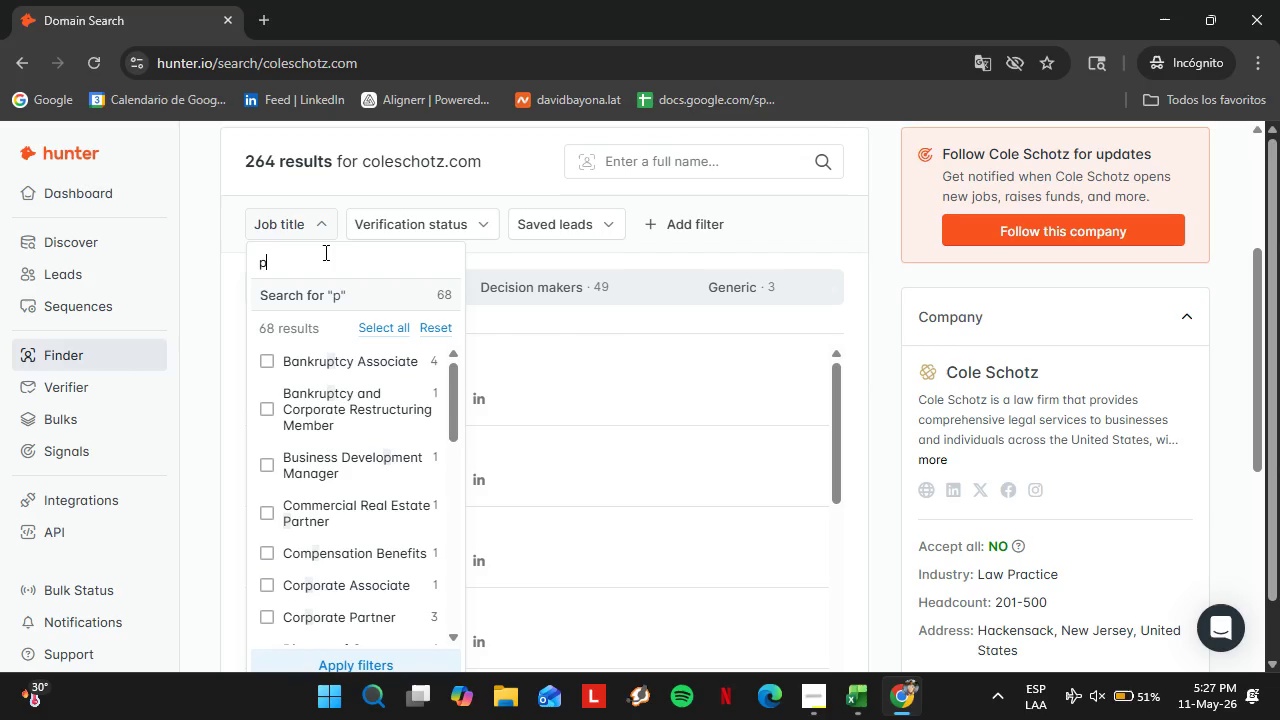 
type(part)
 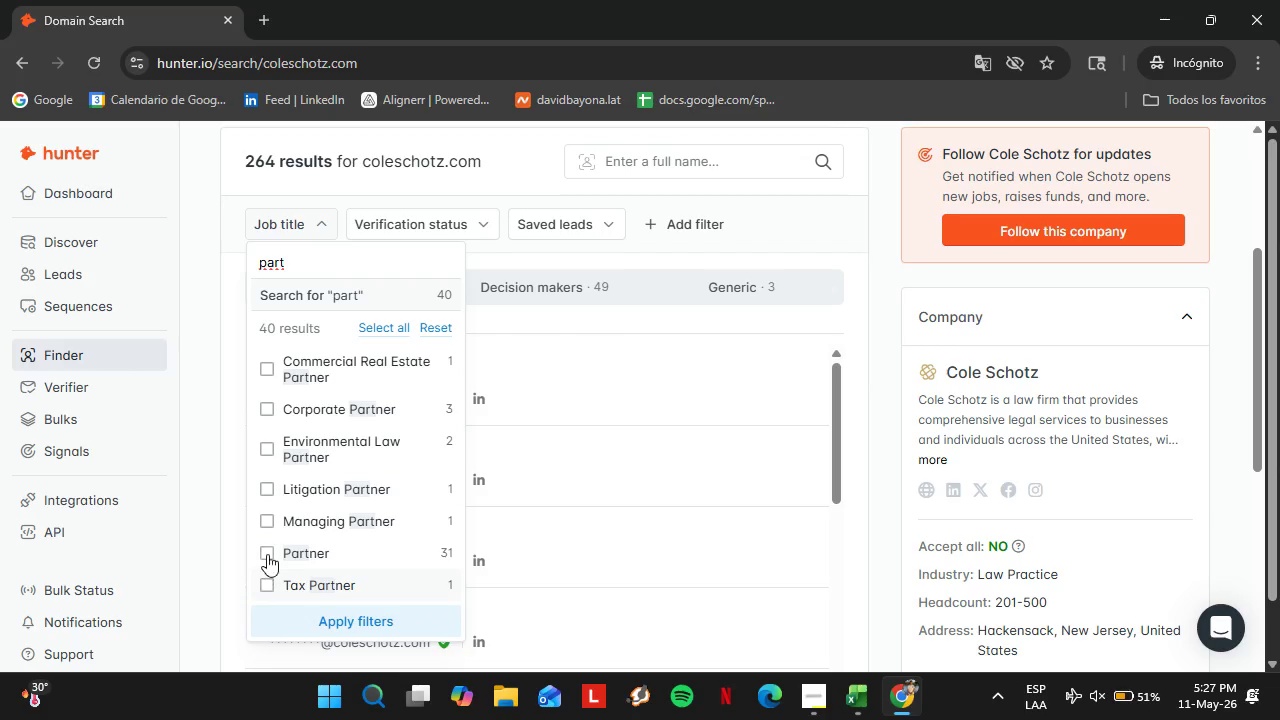 
left_click([270, 552])
 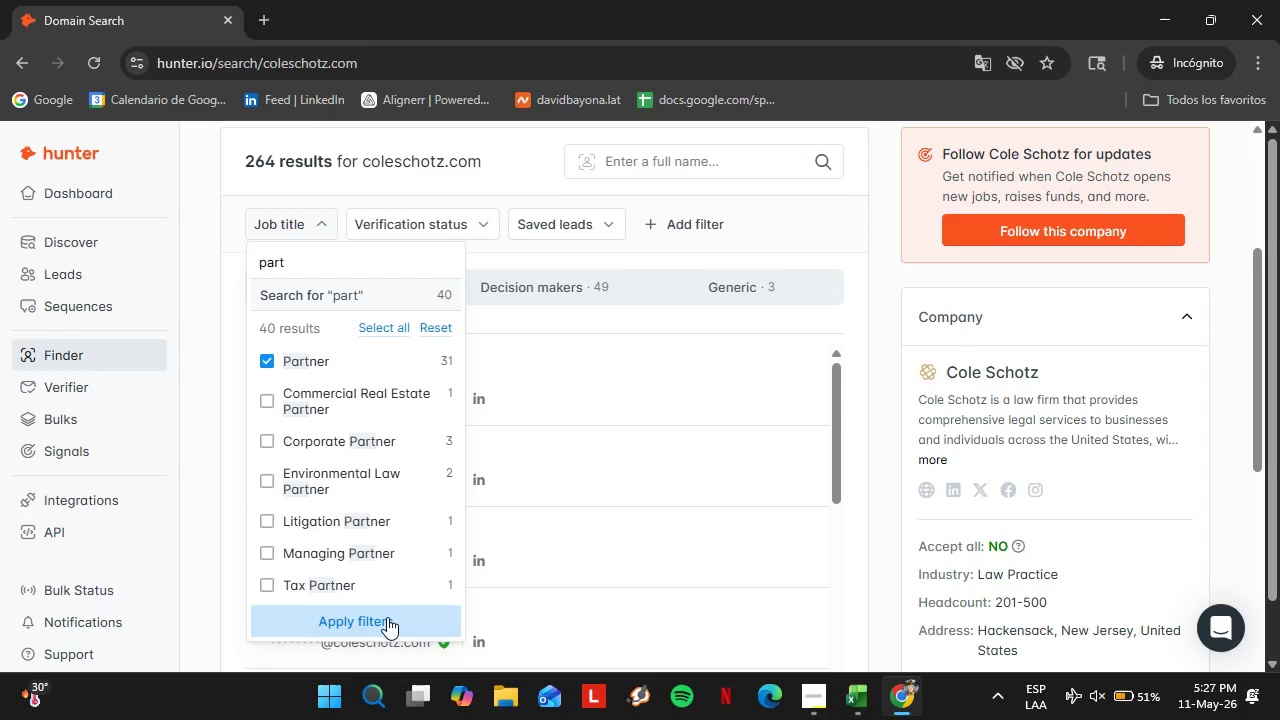 
left_click([388, 617])
 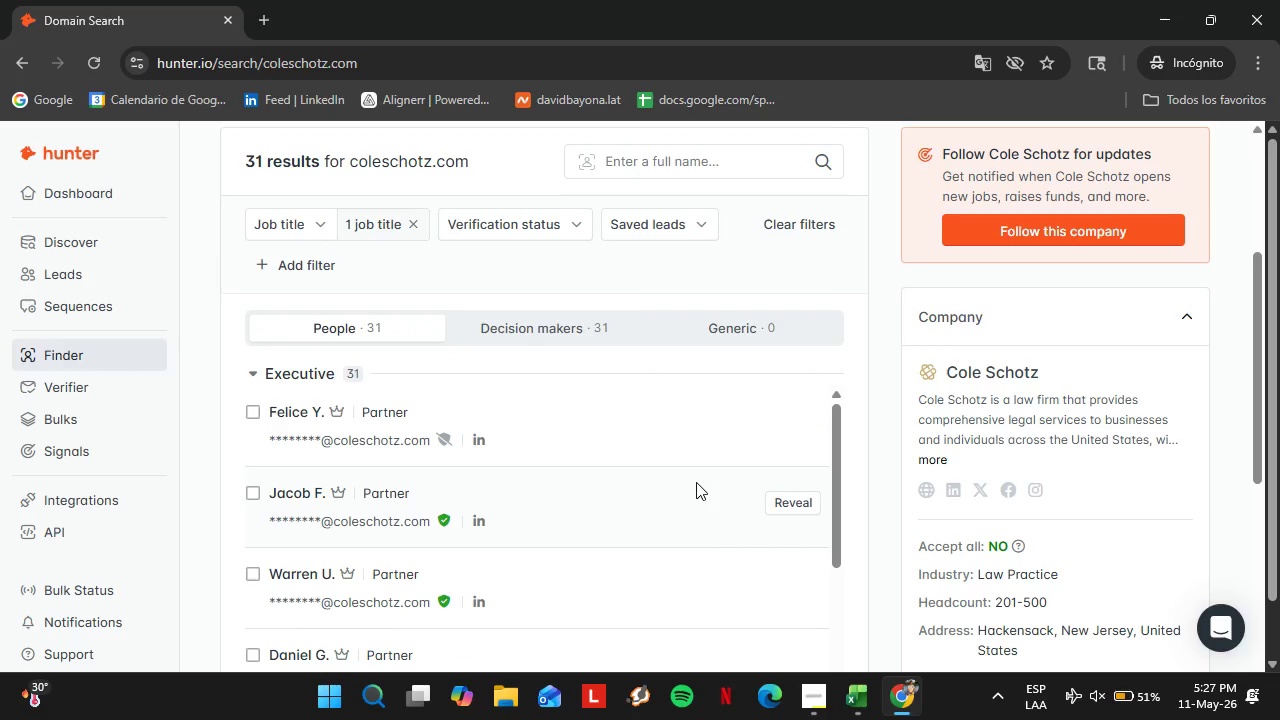 
left_click([797, 498])
 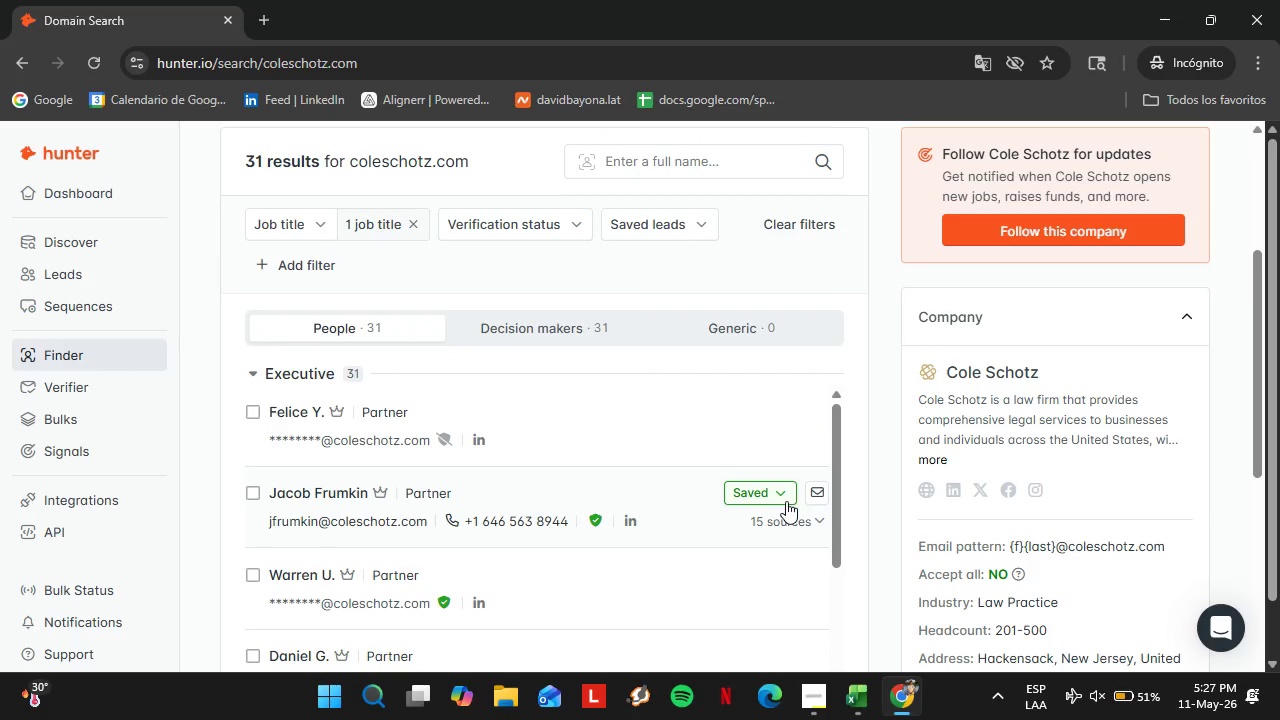 
left_click([749, 497])
 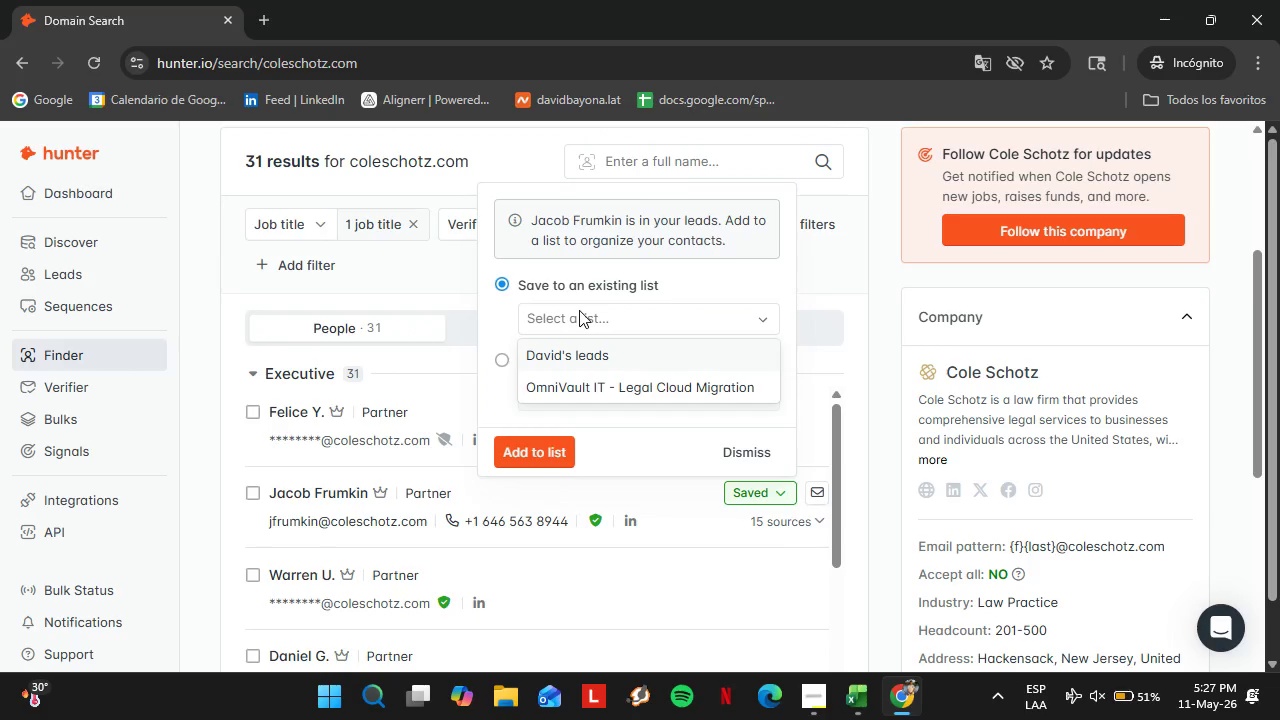 
left_click([579, 310])
 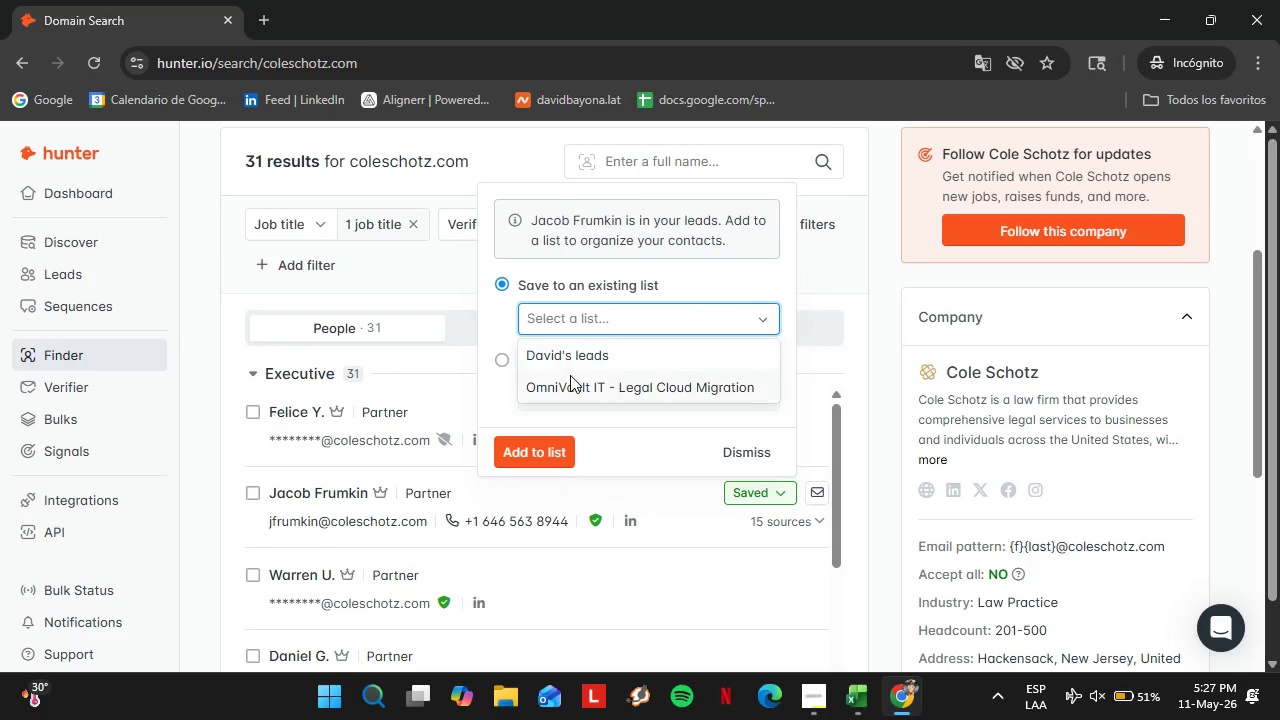 
left_click_drag(start_coordinate=[571, 365], to_coordinate=[570, 371])
 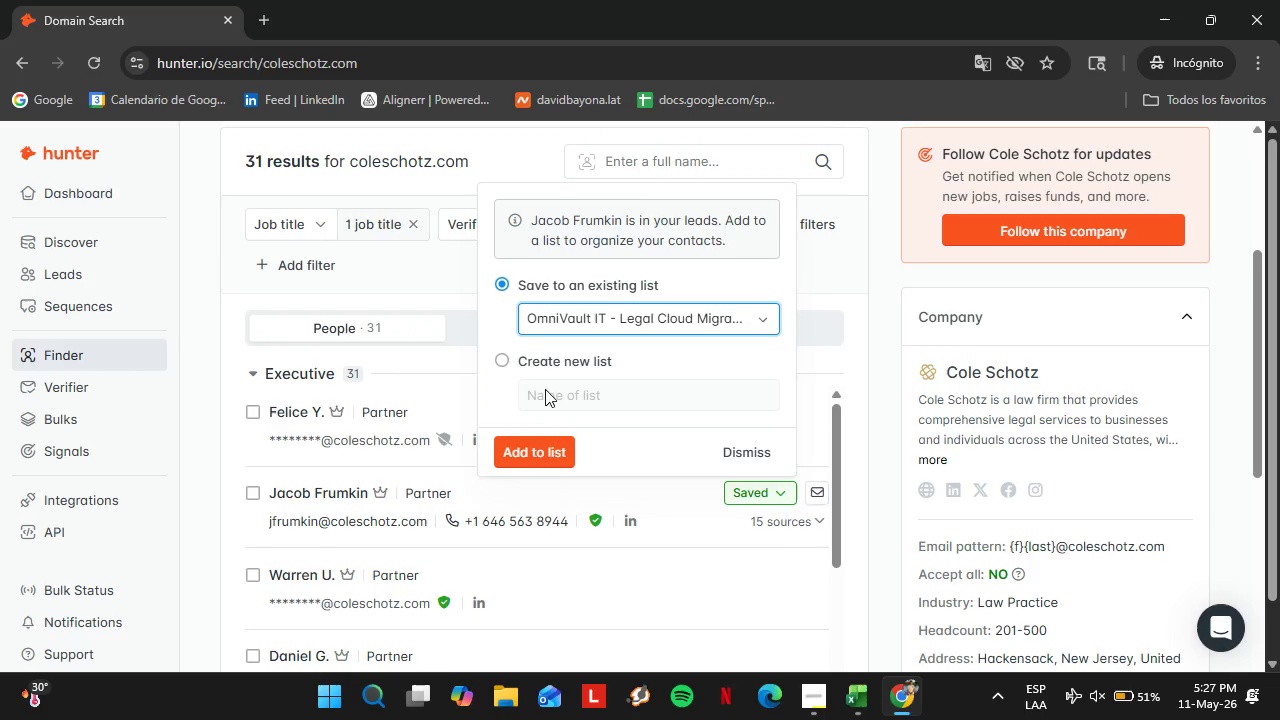 
double_click([570, 378])
 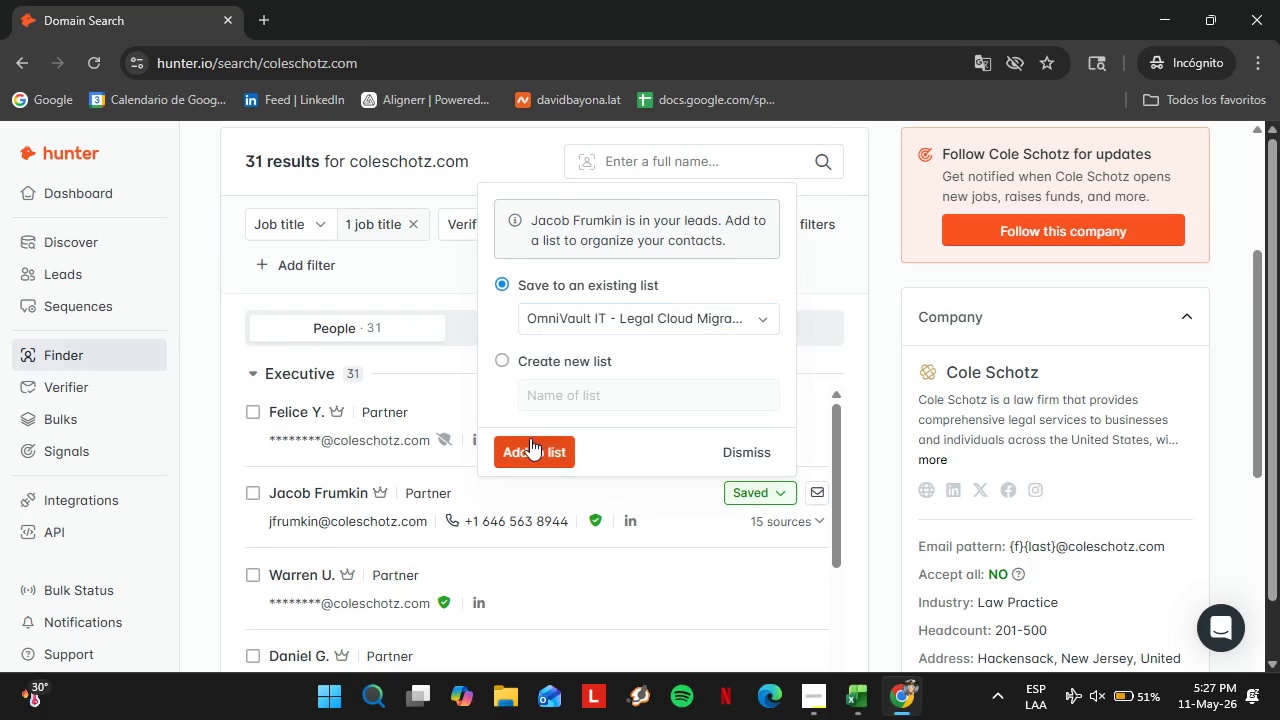 
left_click_drag(start_coordinate=[534, 432], to_coordinate=[530, 437])
 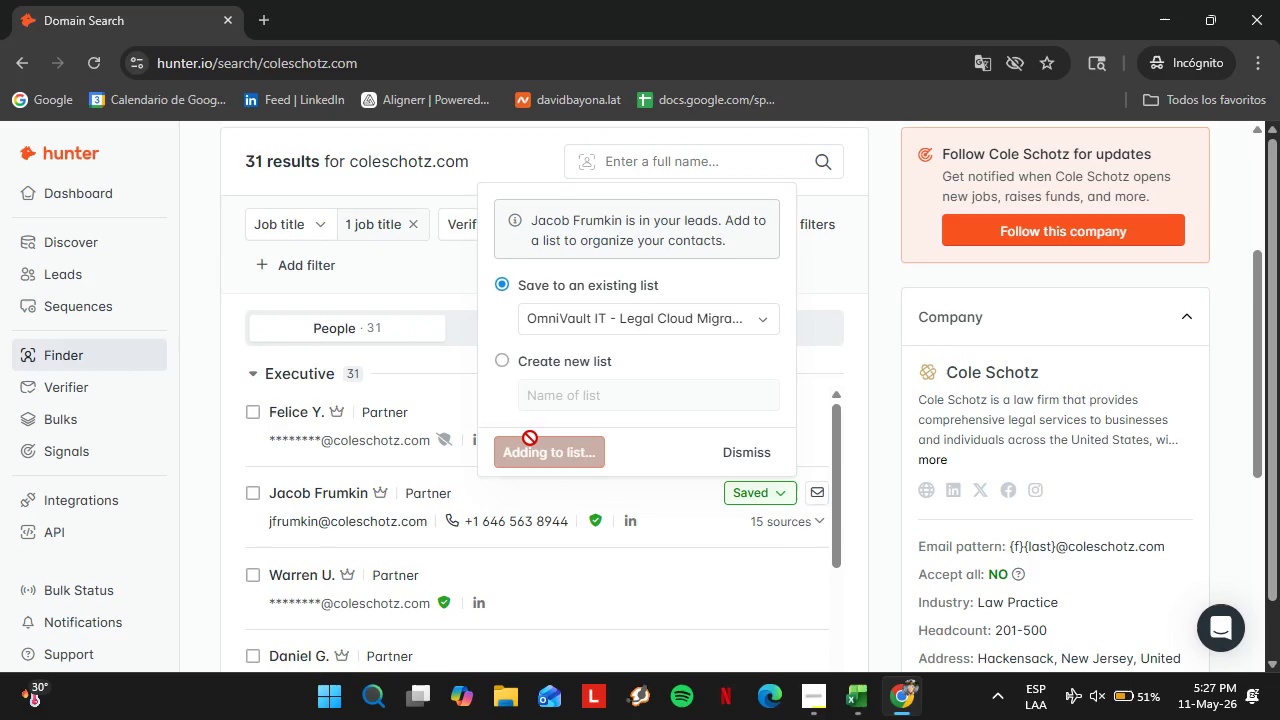 
double_click([530, 438])
 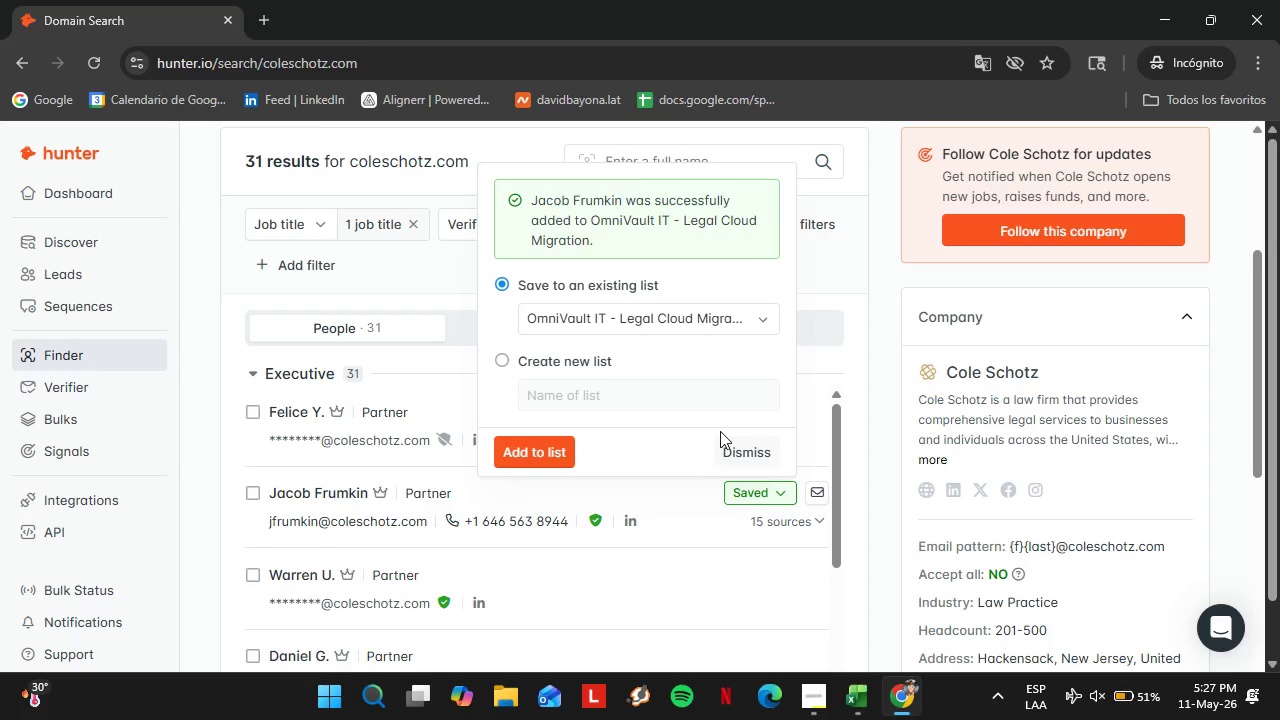 
left_click([748, 450])
 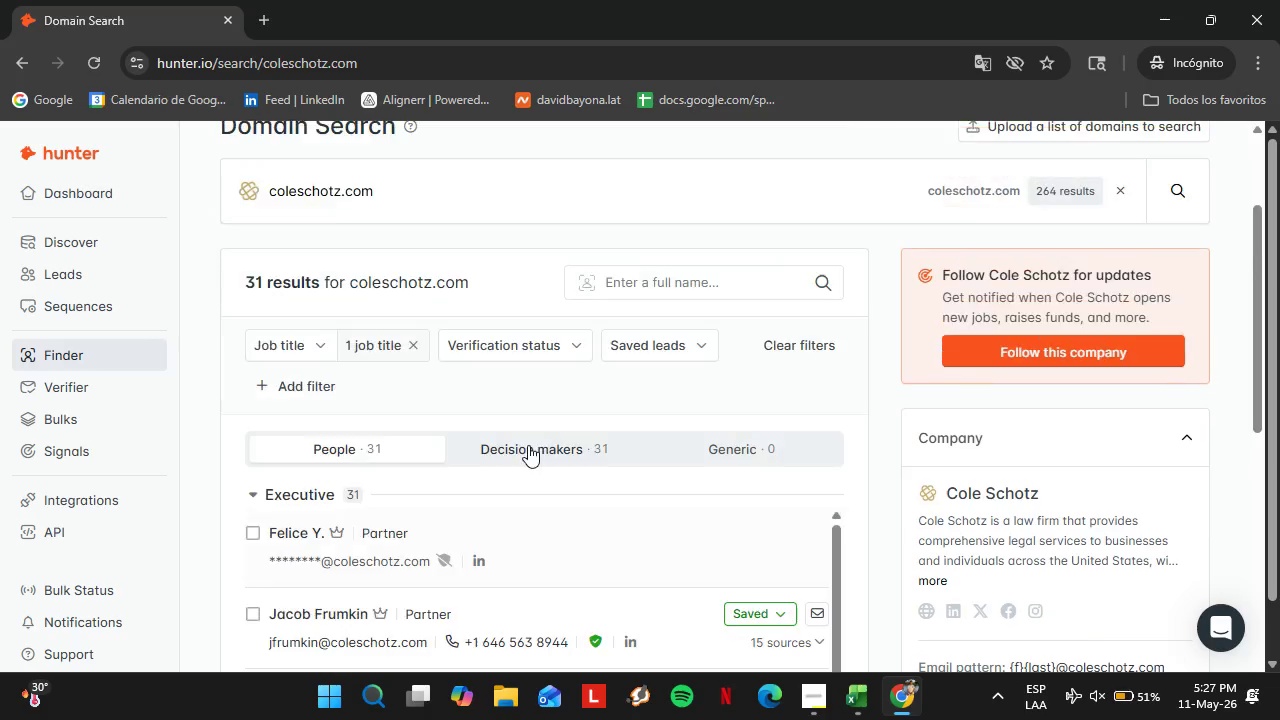 
scroll: coordinate [494, 446], scroll_direction: up, amount: 4.0
 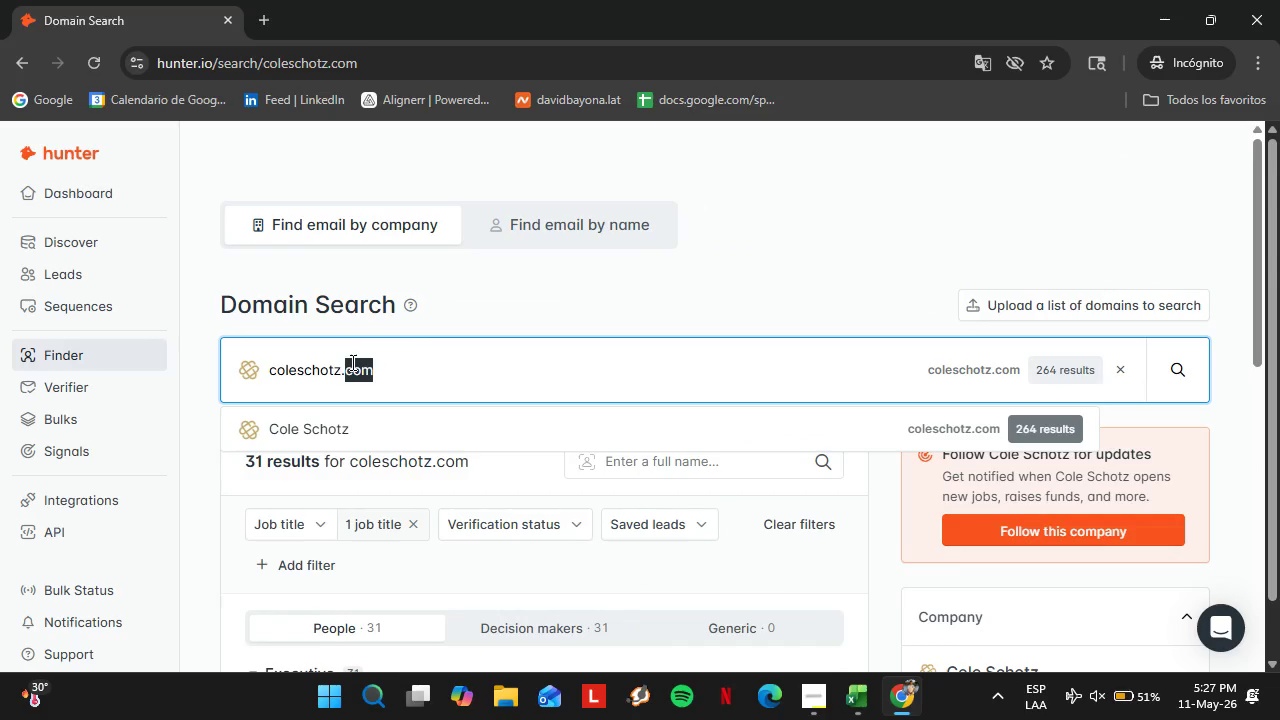 
double_click([351, 362])
 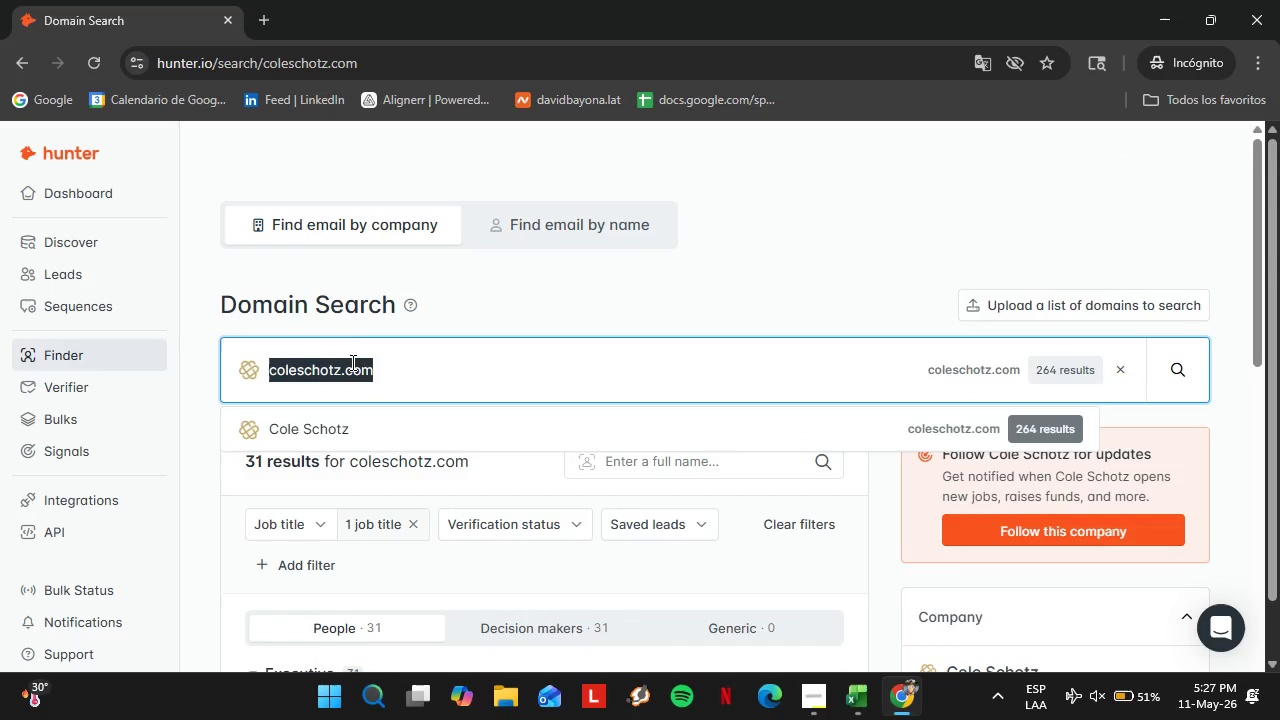 
triple_click([351, 362])
 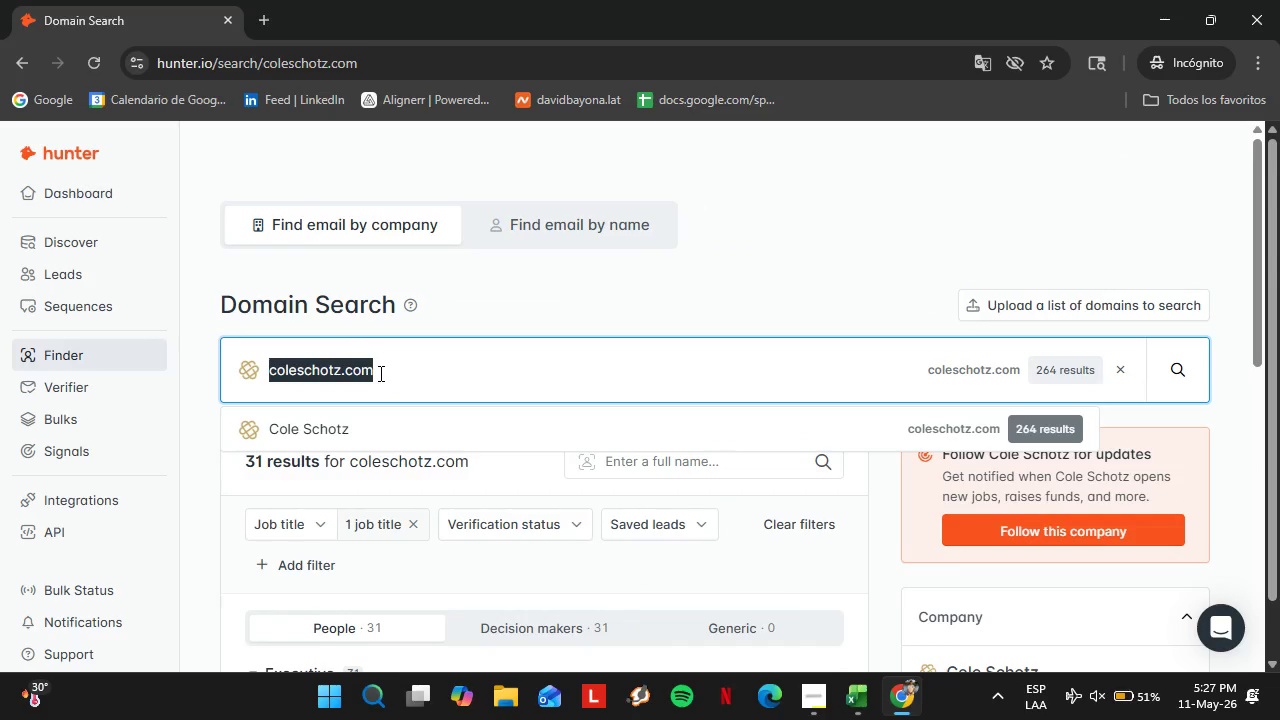 
wait(13.86)
 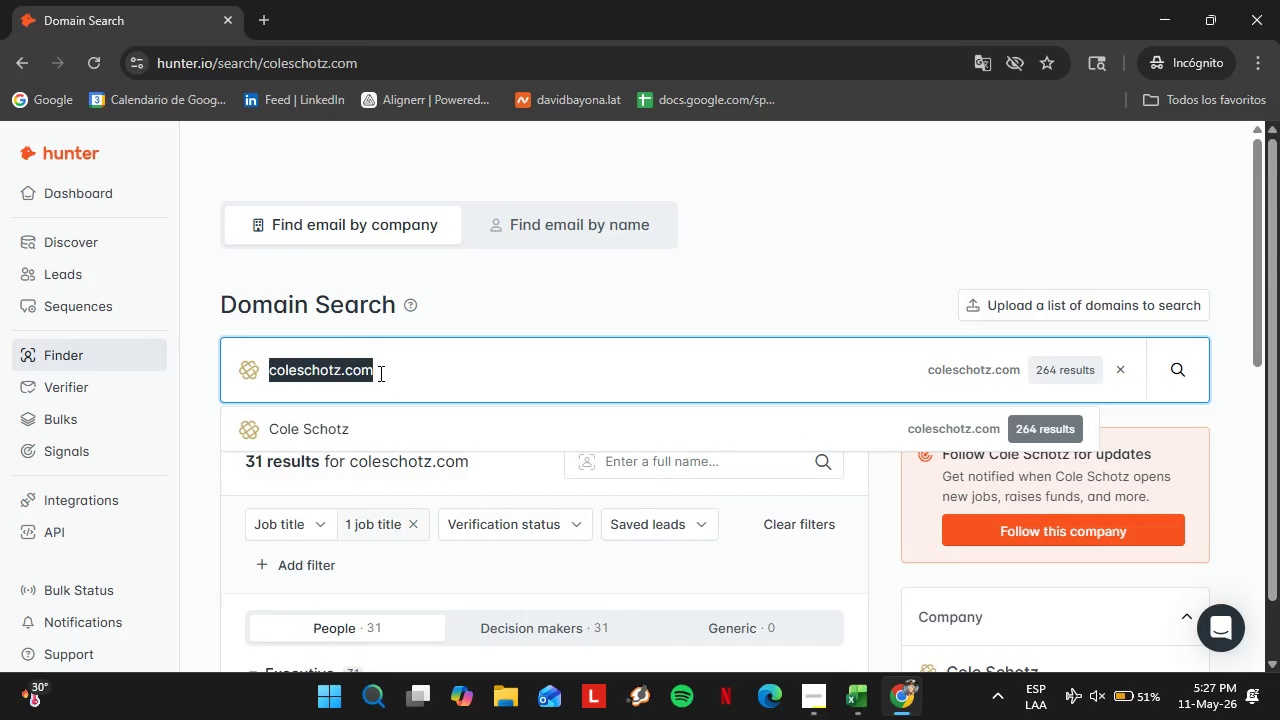 
left_click([84, 261])
 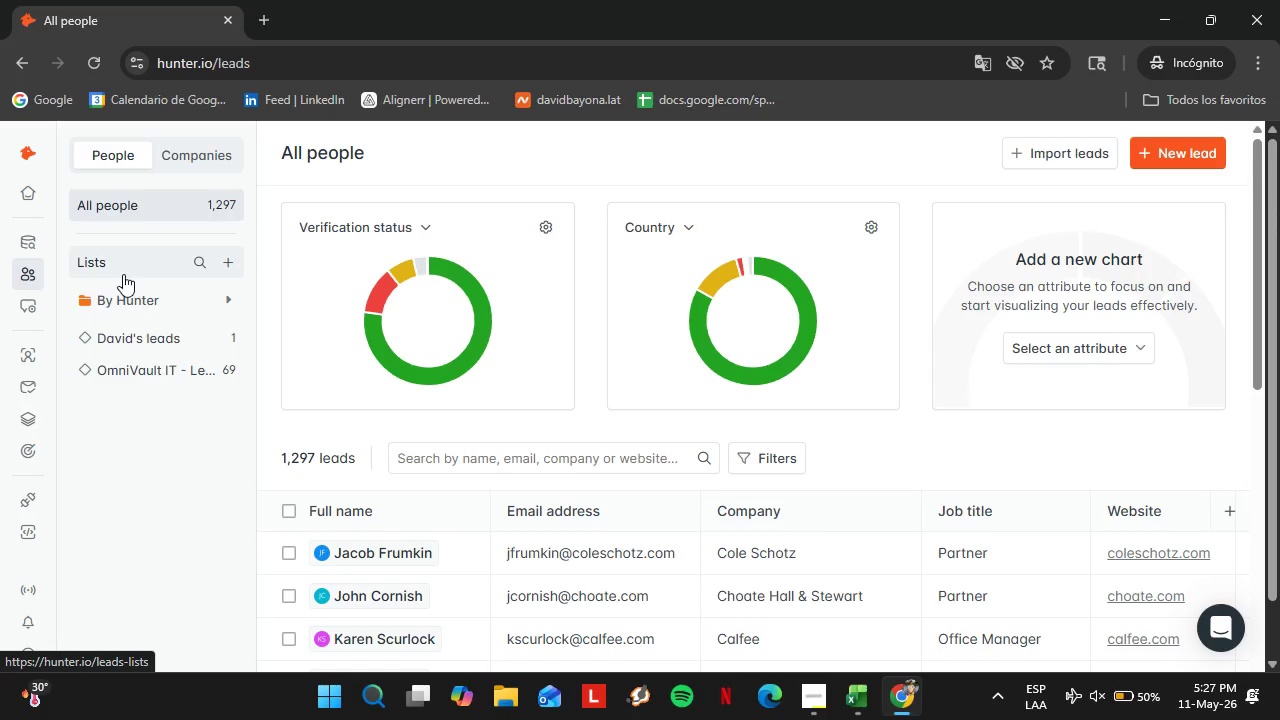 
wait(23.84)
 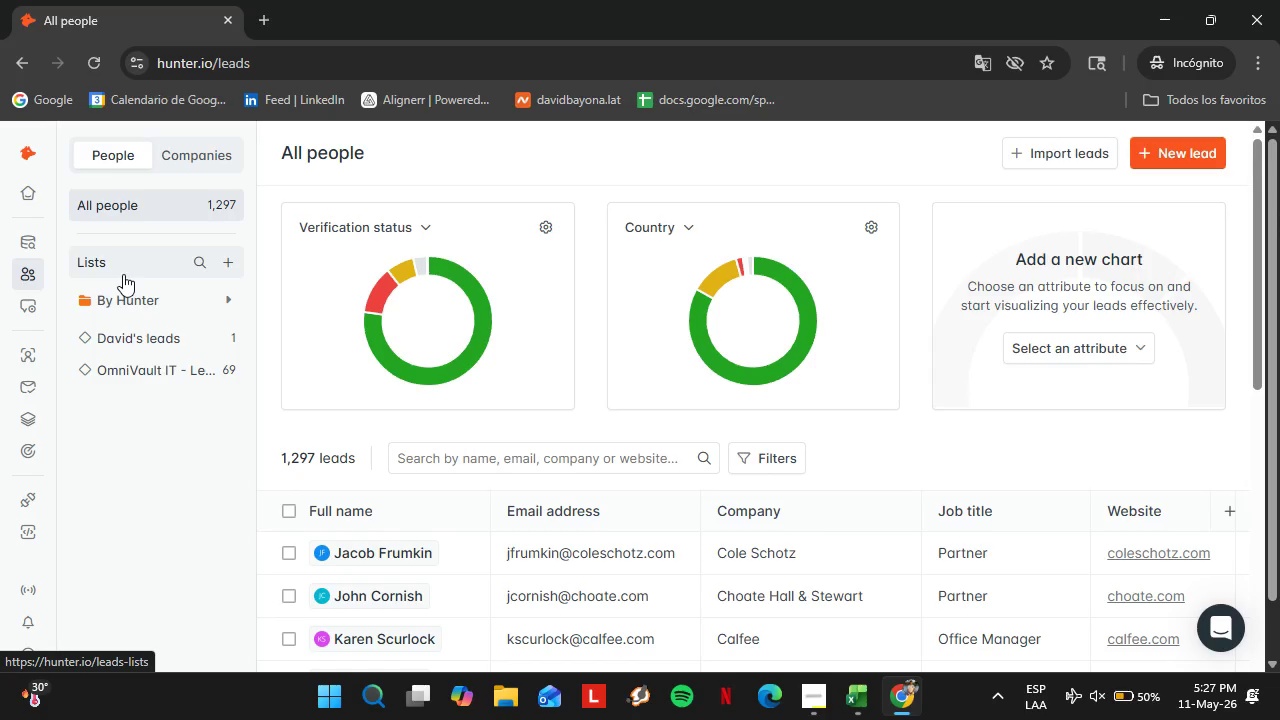 
scroll: coordinate [750, 488], scroll_direction: down, amount: 6.0
 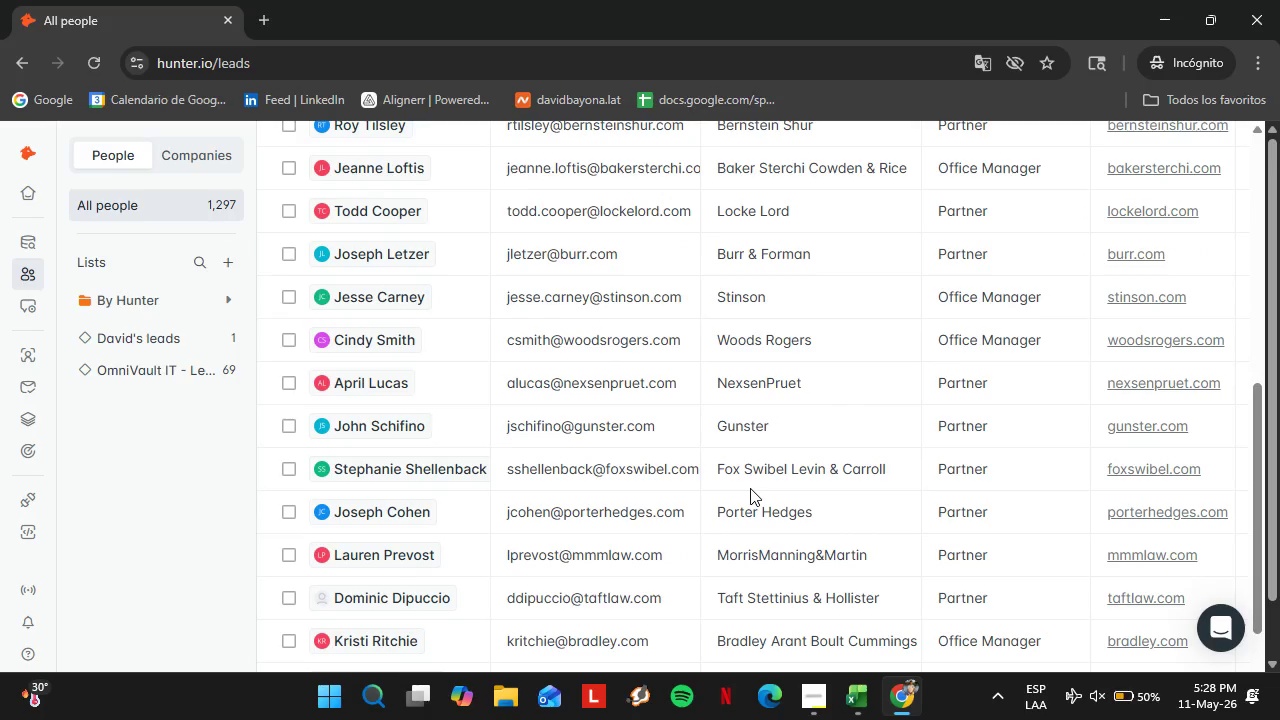 
wait(23.3)
 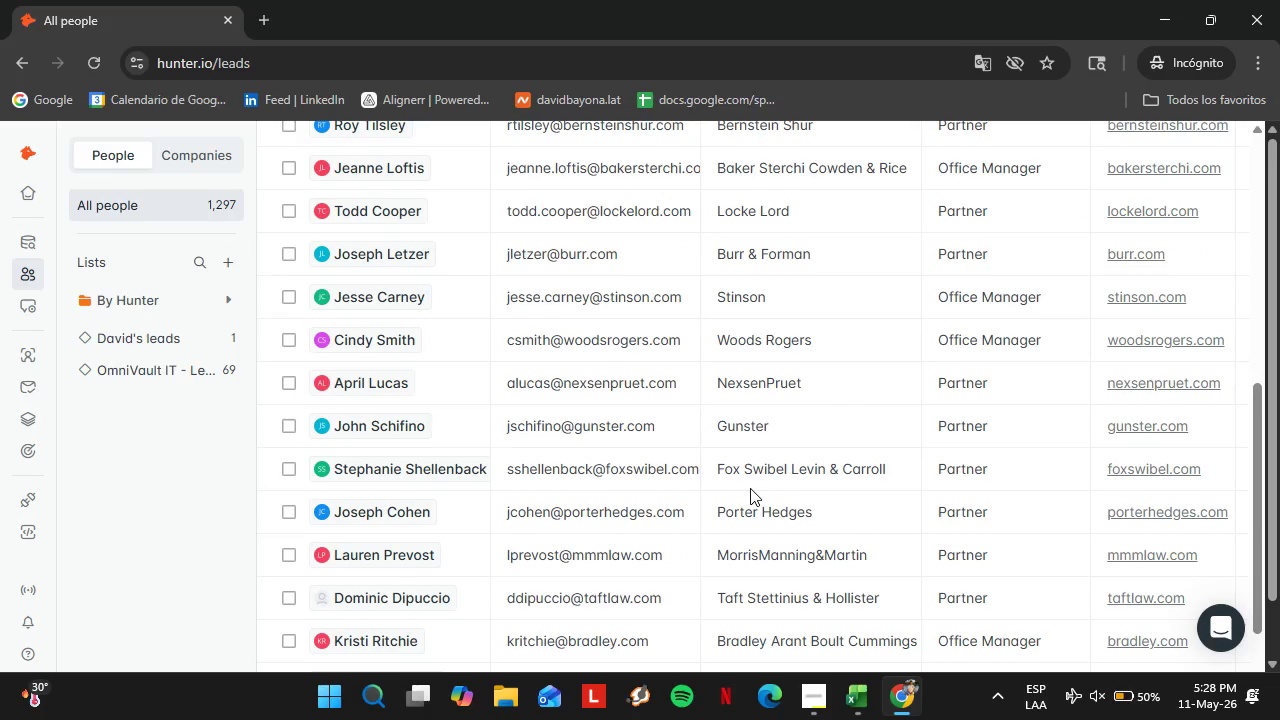 
scroll: coordinate [822, 563], scroll_direction: down, amount: 5.0
 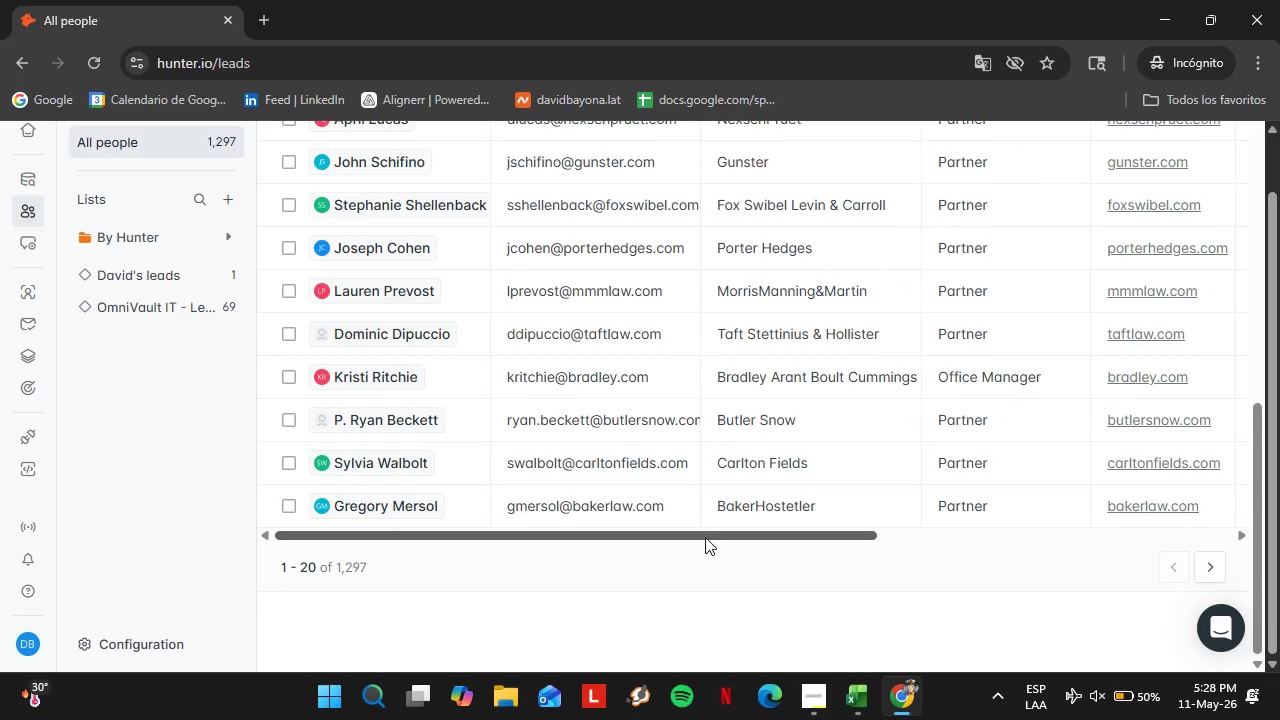 
left_click_drag(start_coordinate=[705, 537], to_coordinate=[1014, 526])
 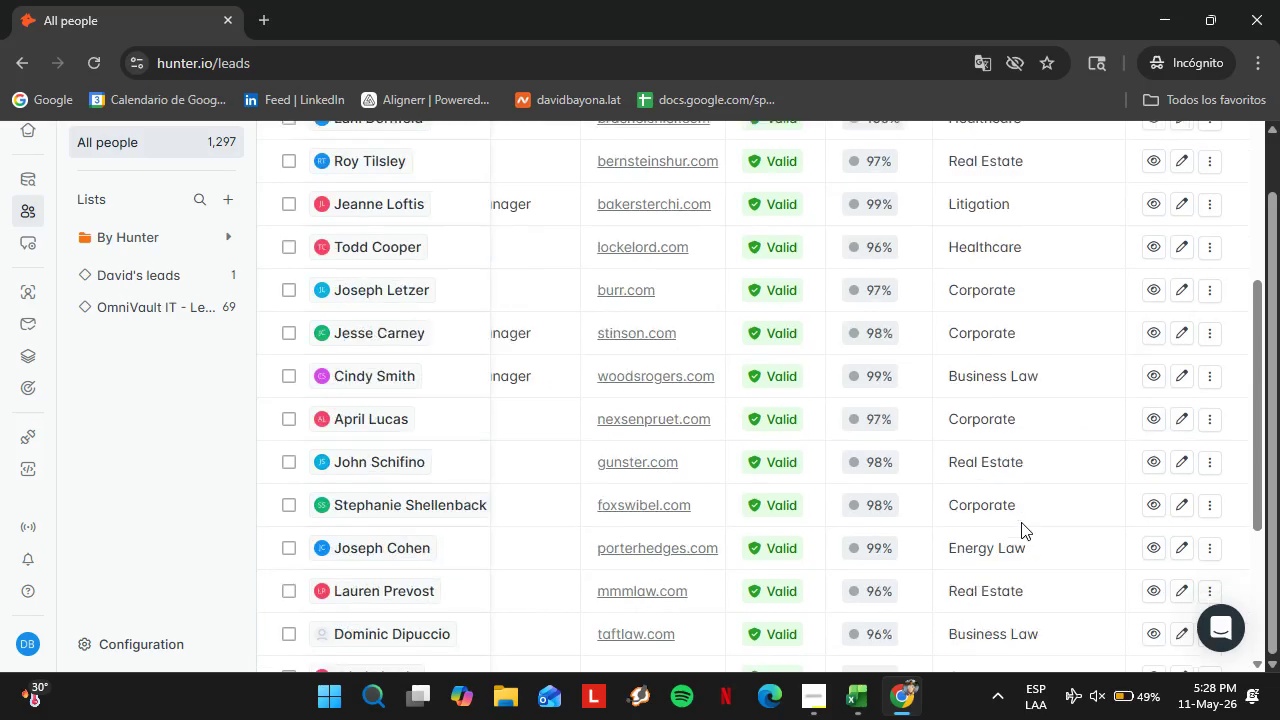 
scroll: coordinate [1021, 518], scroll_direction: up, amount: 6.0
 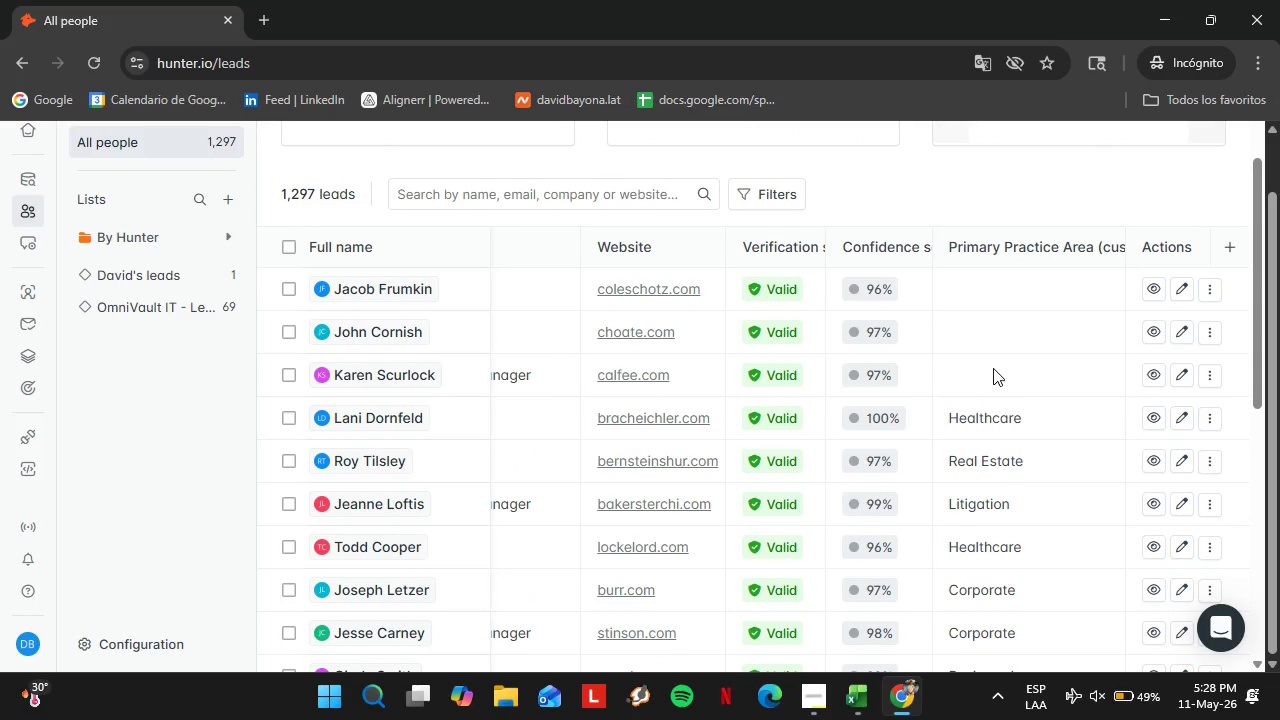 
double_click([993, 368])
 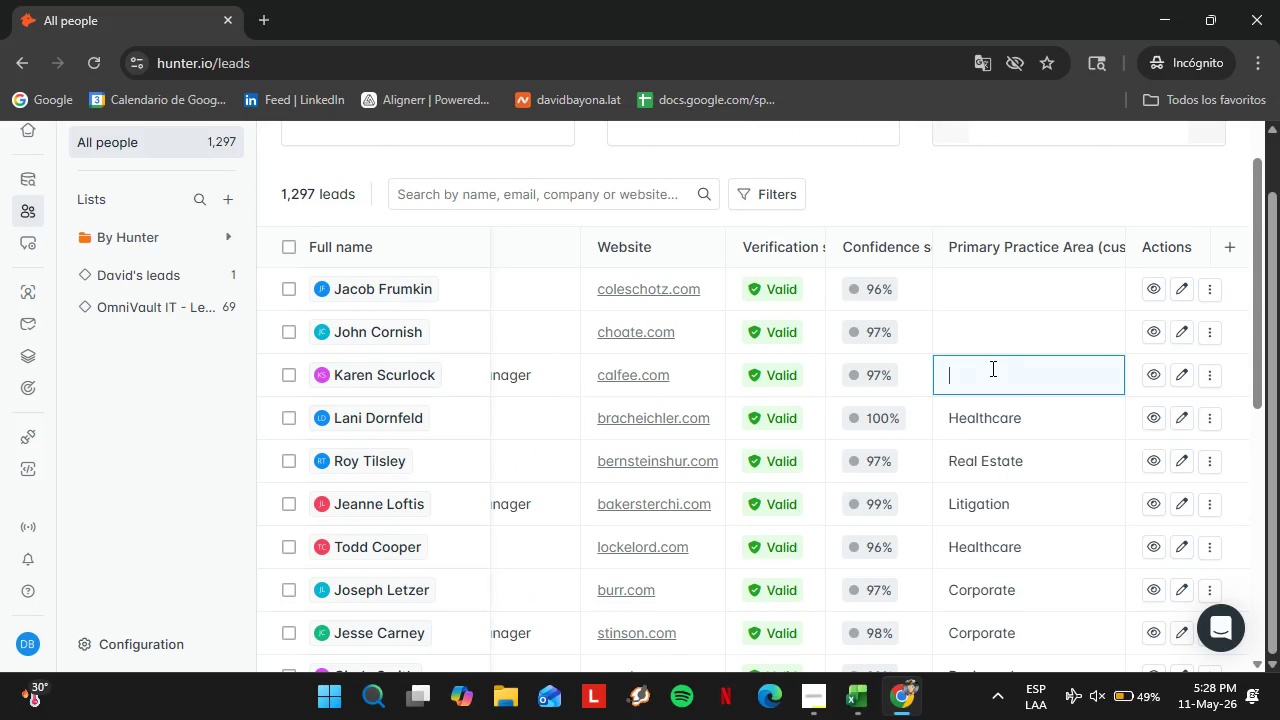 
triple_click([993, 368])
 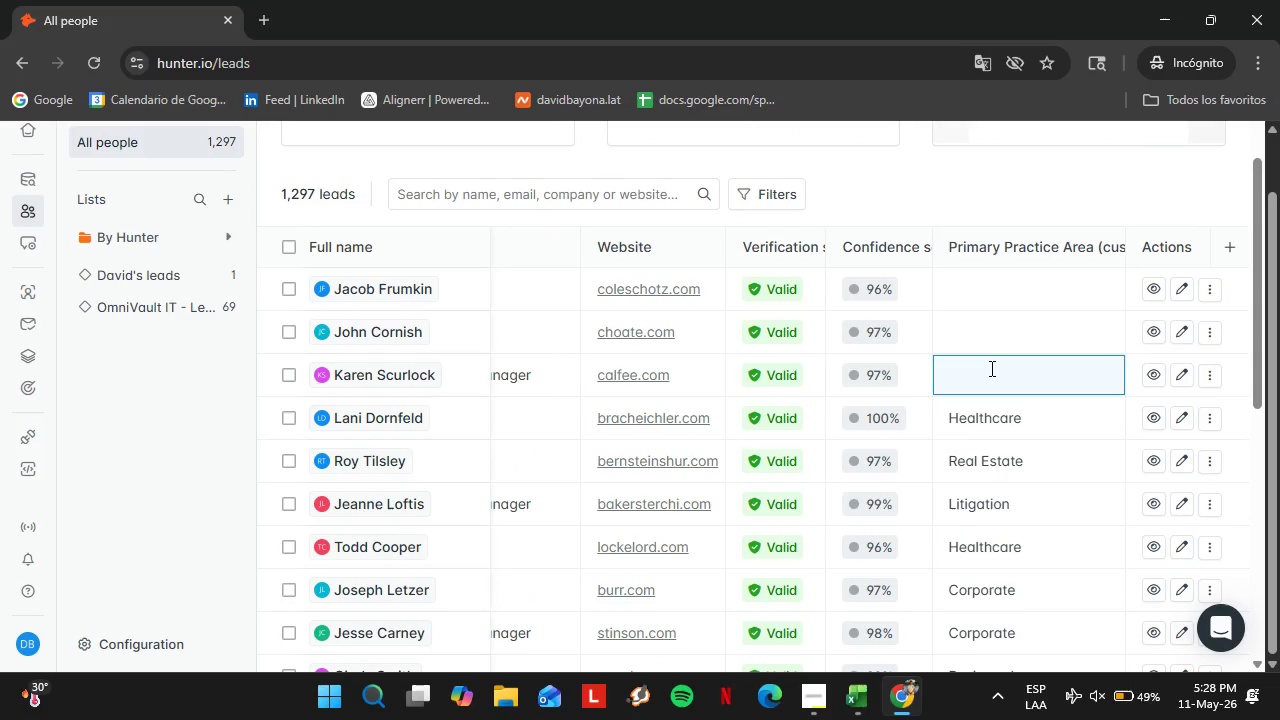 
type(Corporate)
 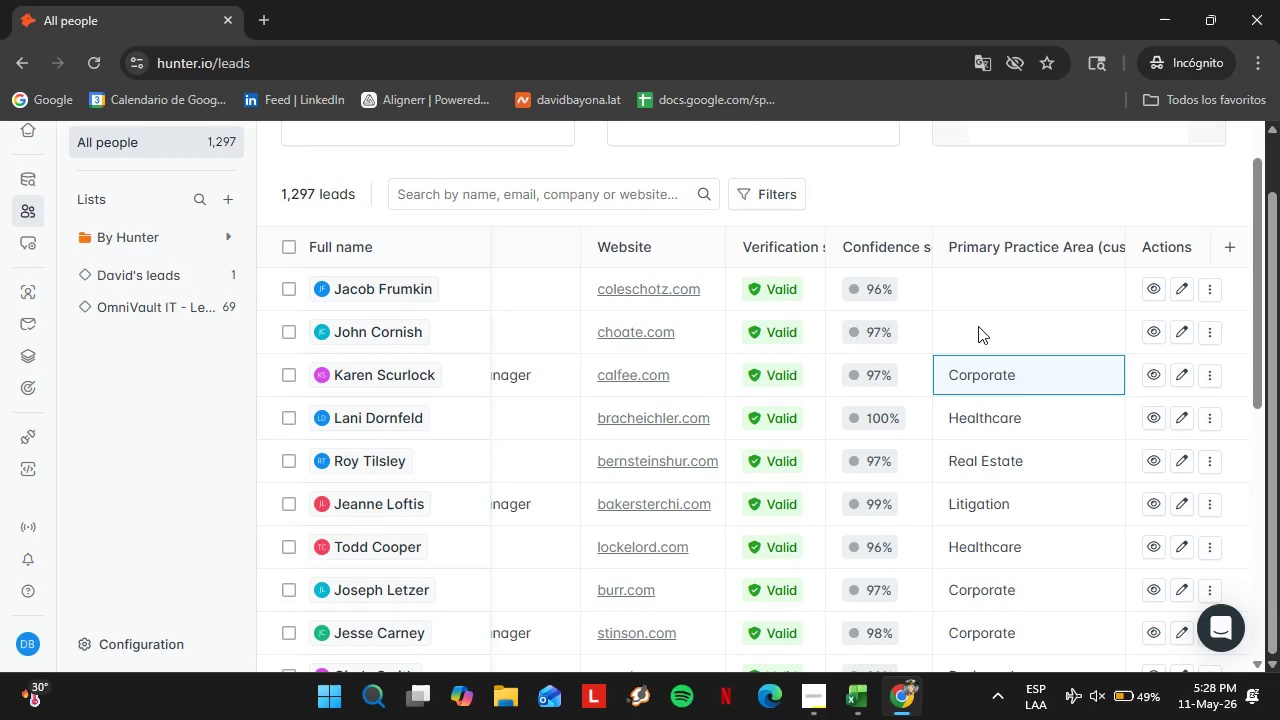 
double_click([978, 326])
 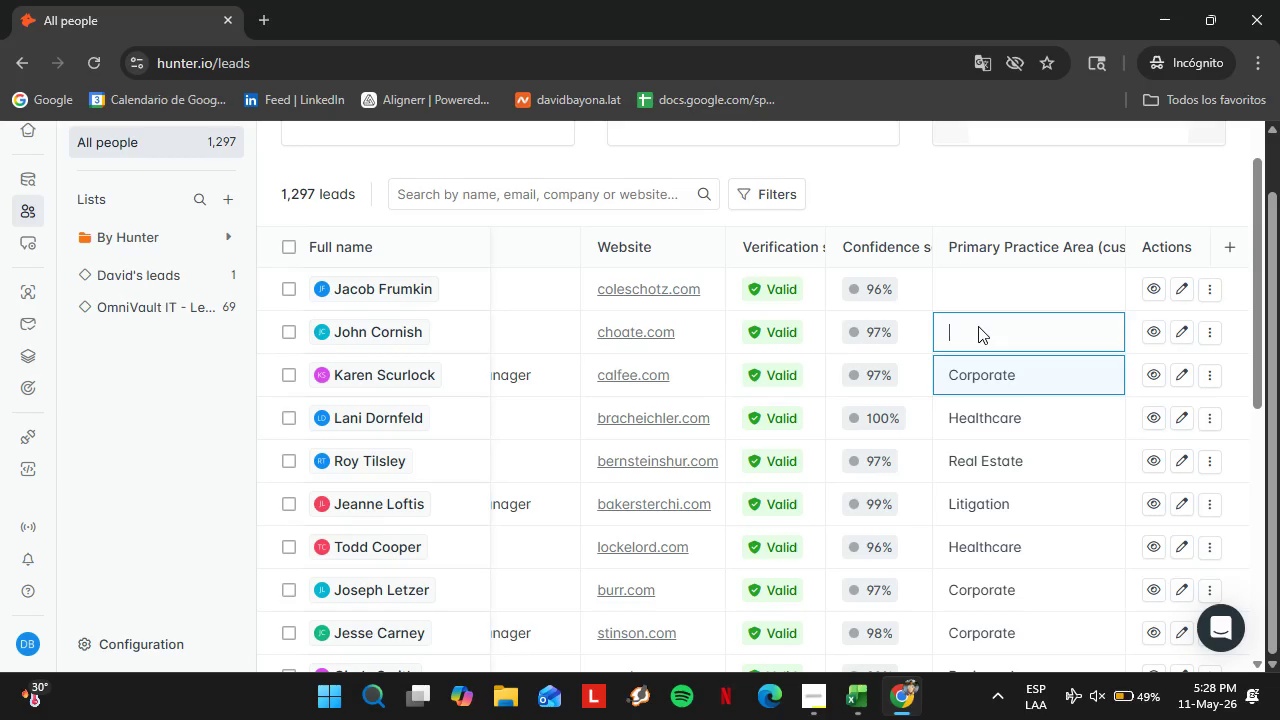 
triple_click([978, 326])
 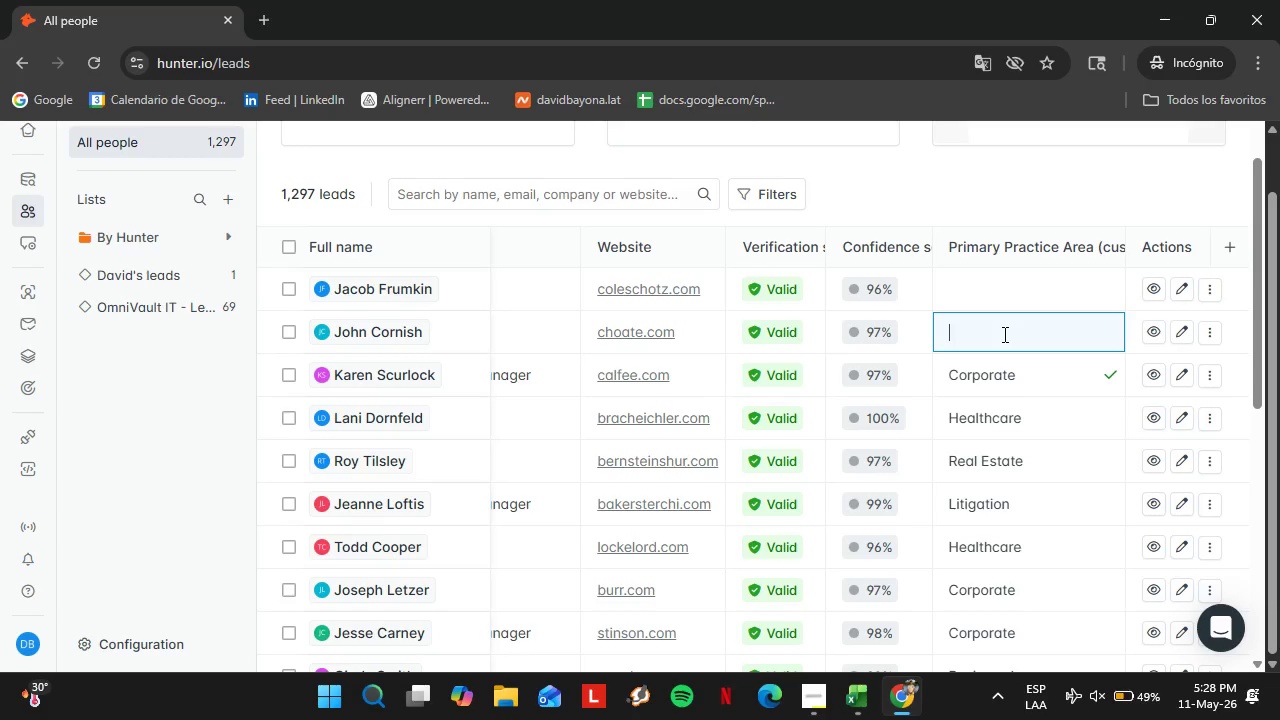 
type(Private Equity)
 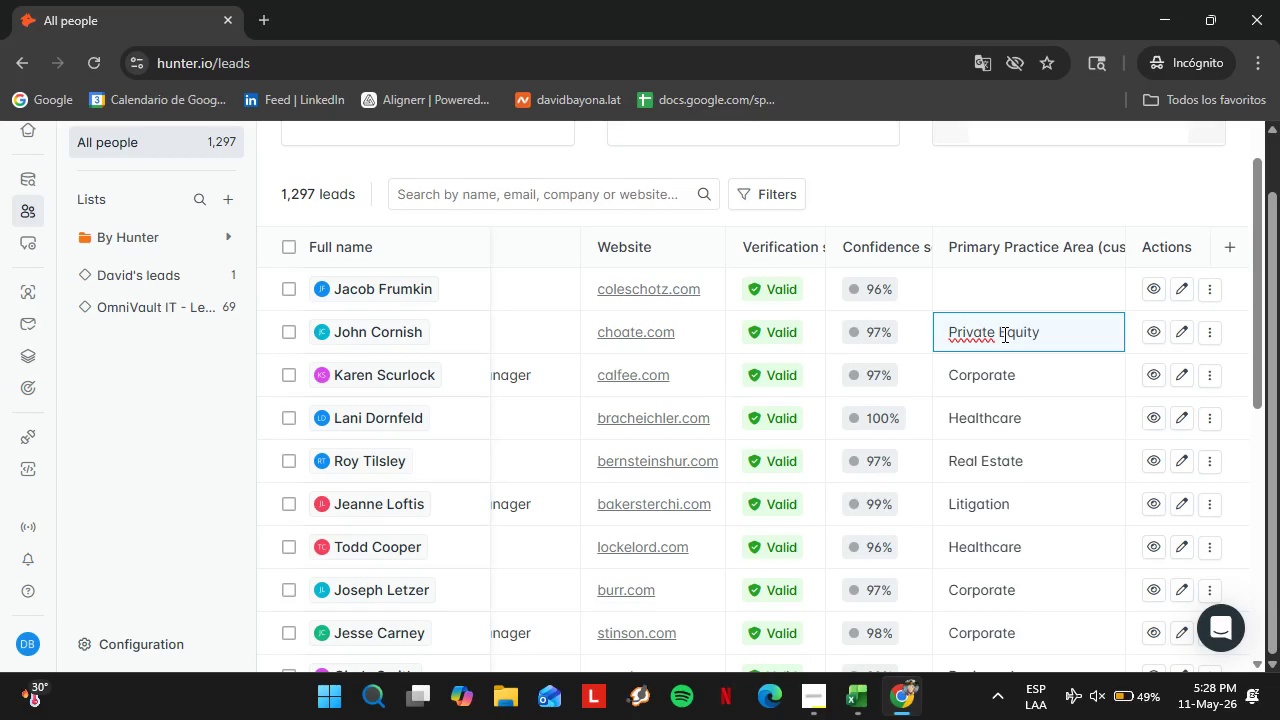 
double_click([960, 285])
 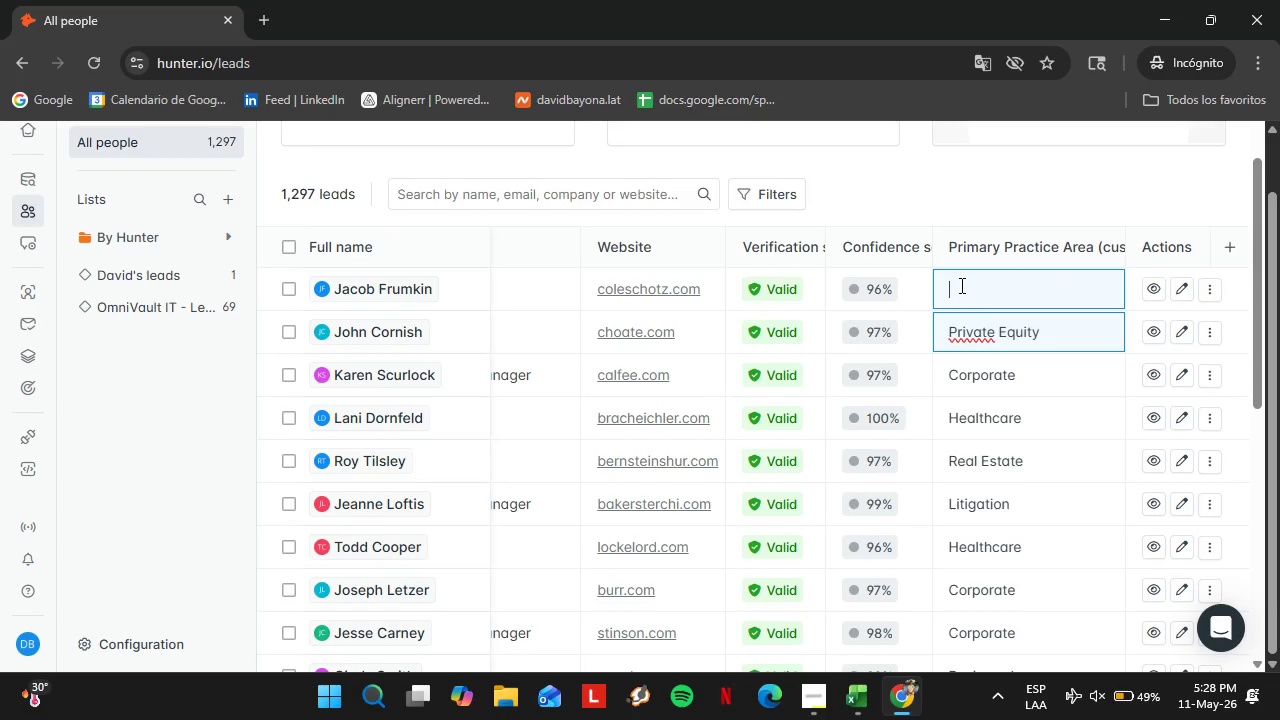 
triple_click([960, 285])
 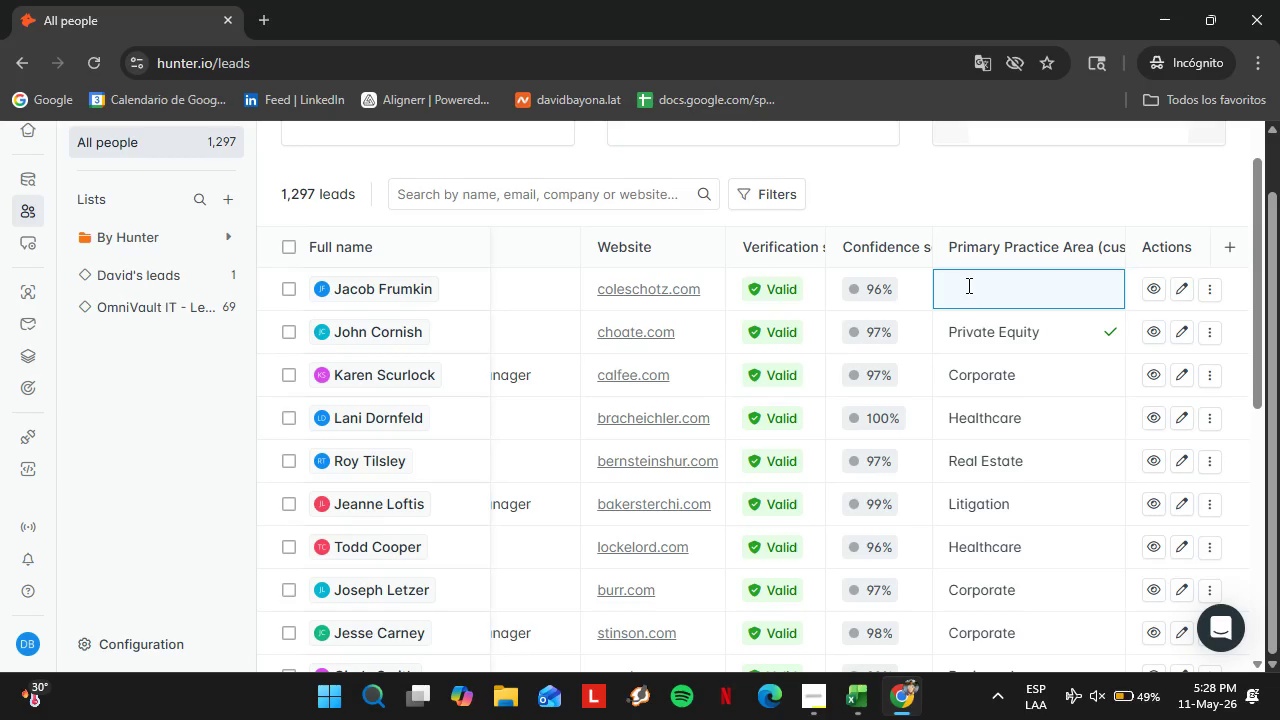 
type(Bankruptcy)
 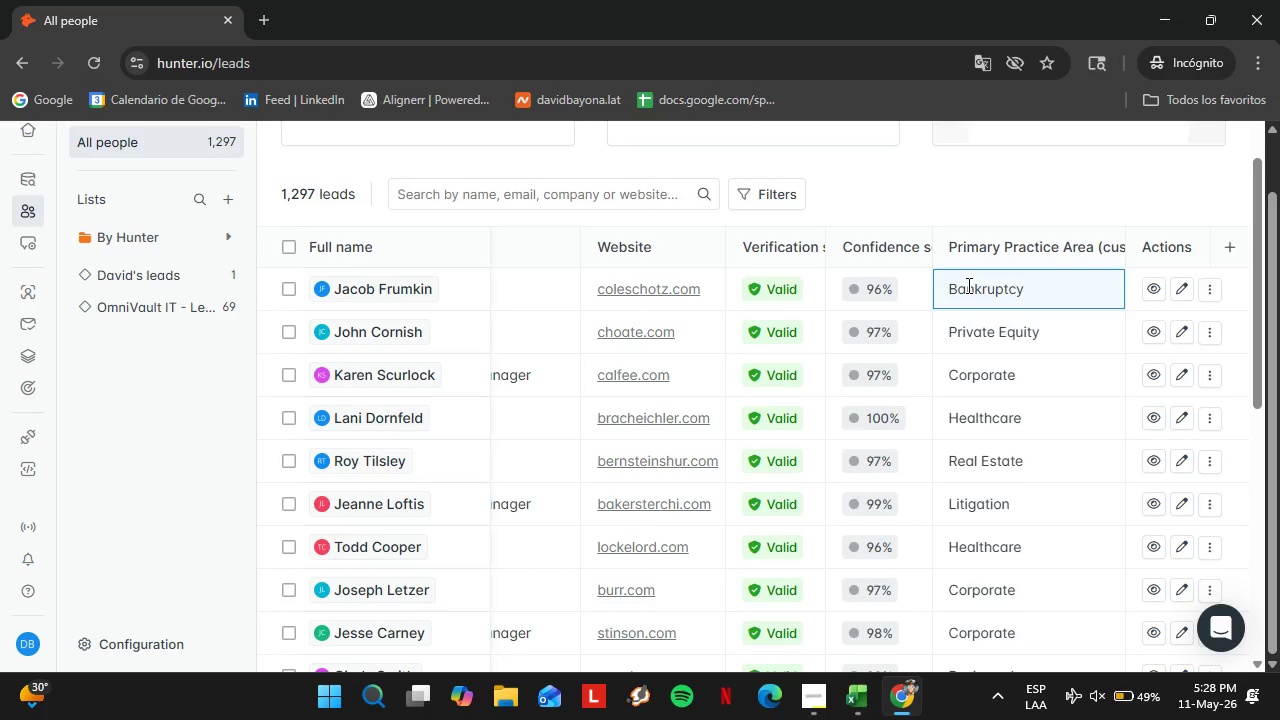 
key(Enter)
 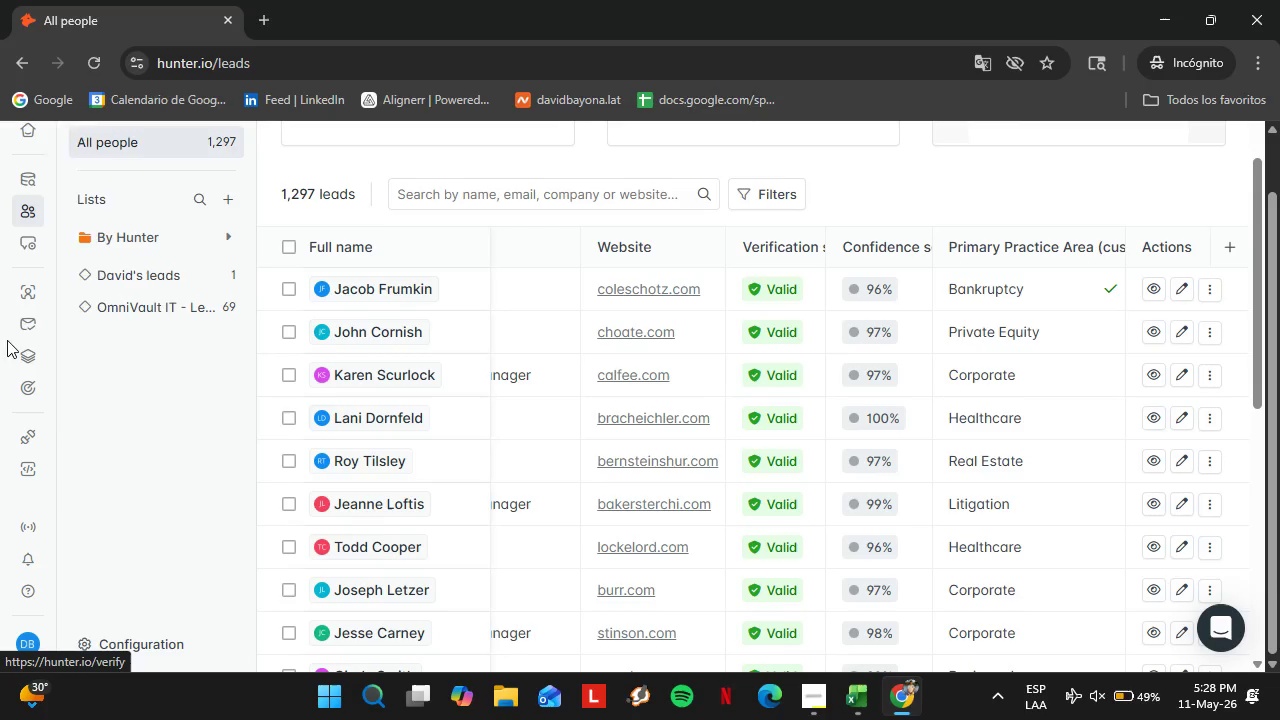 
left_click([37, 301])
 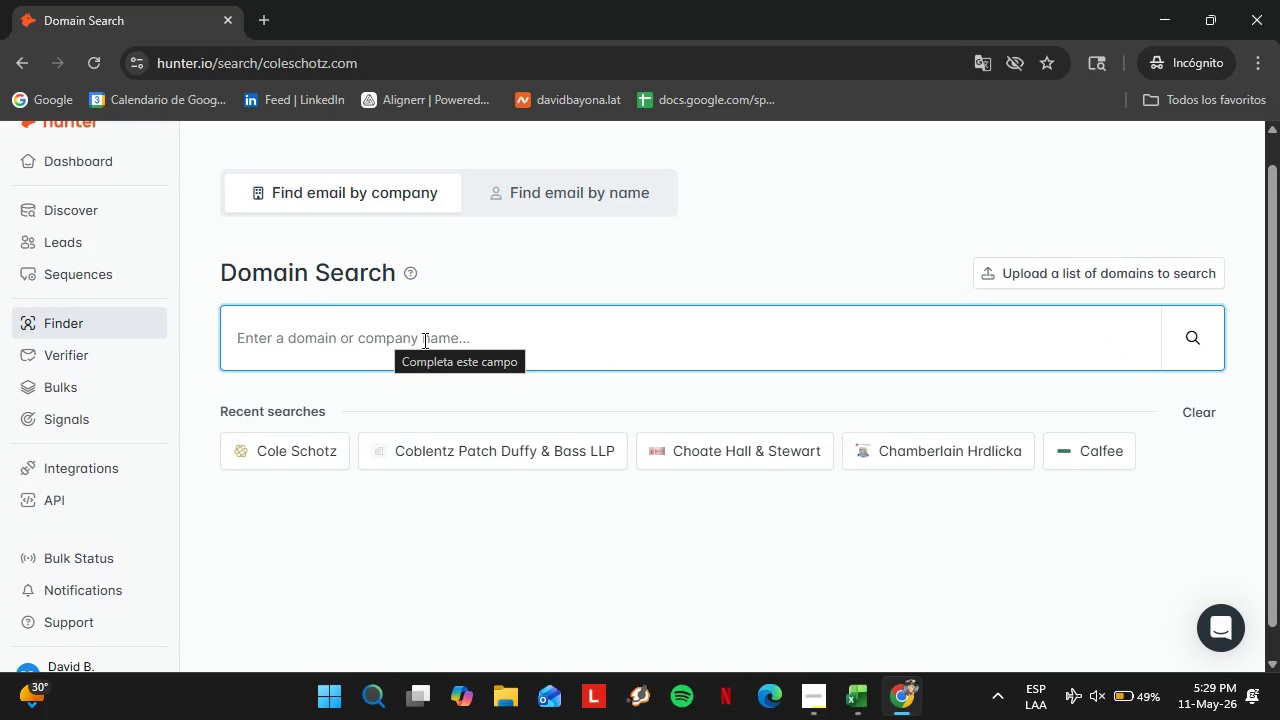 
wait(5.66)
 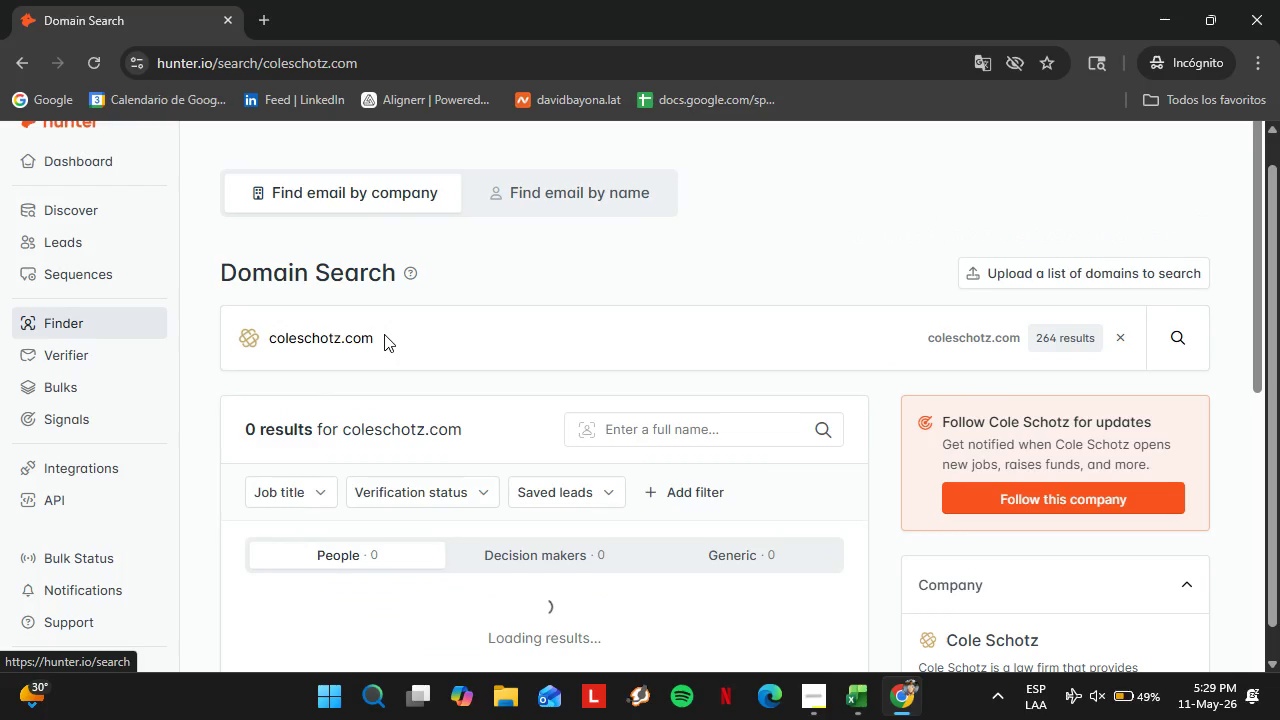 
type(daypitney.com)
 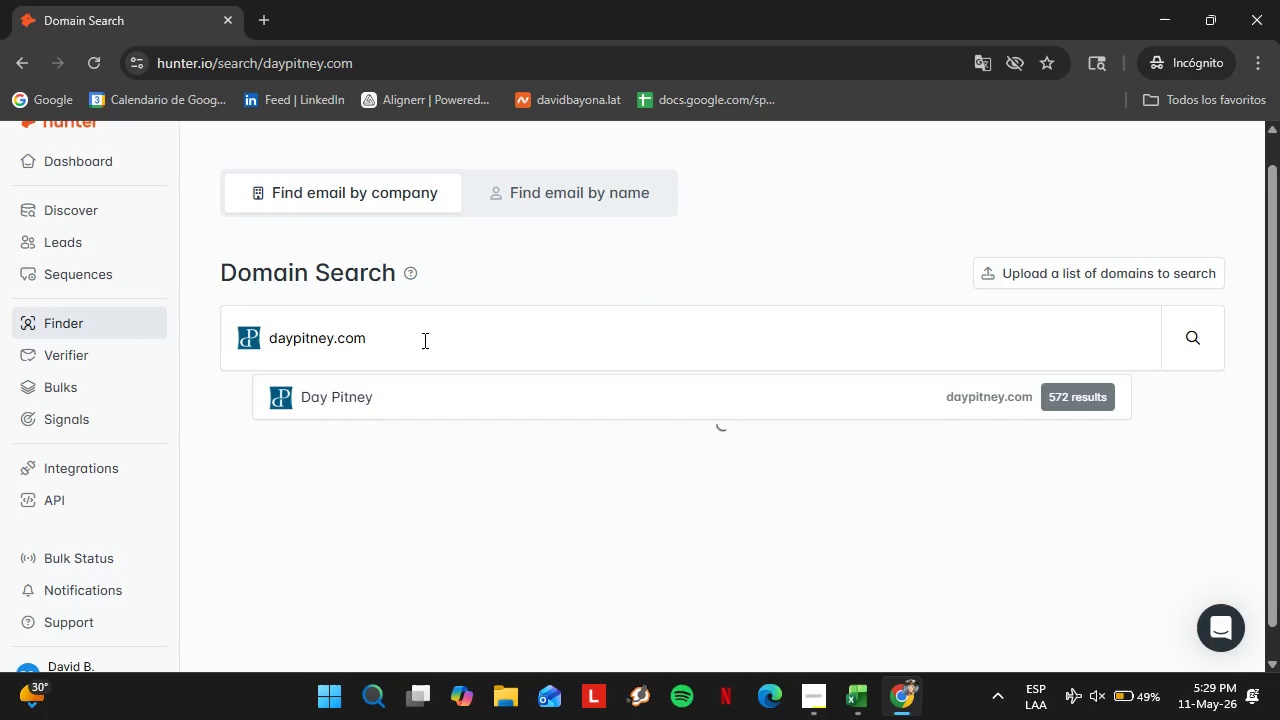 
key(Enter)
 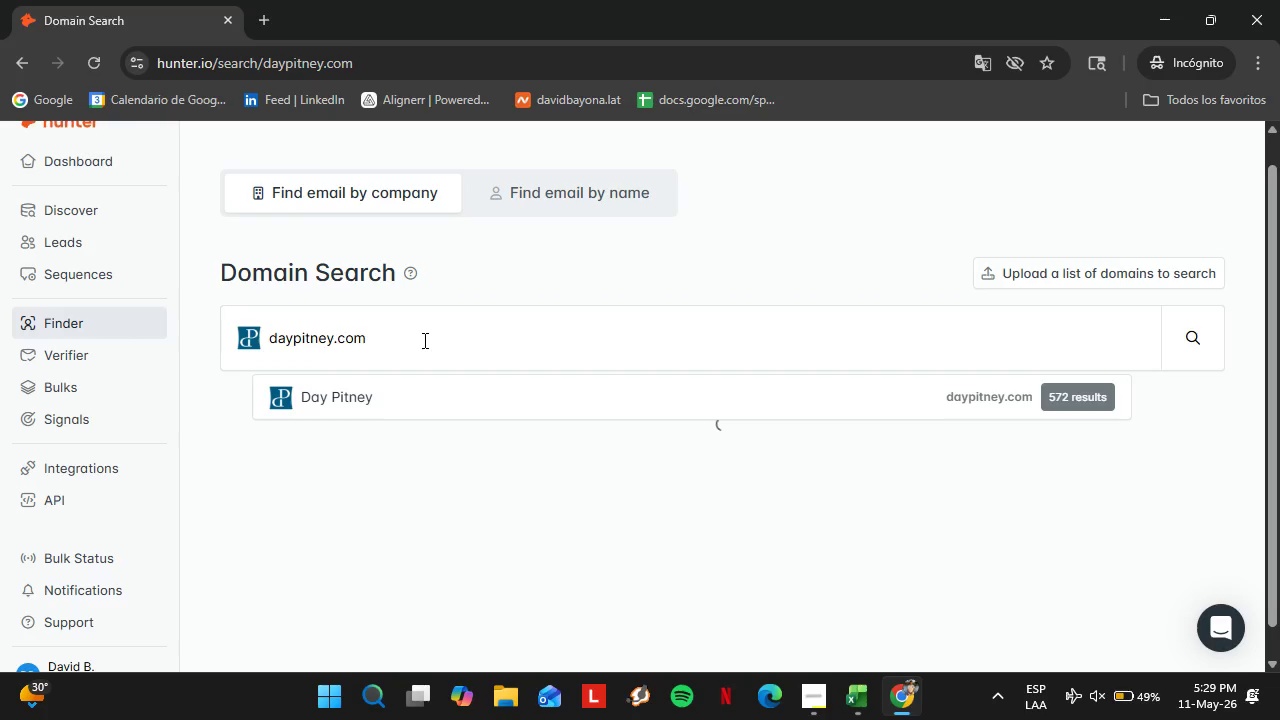 
left_click([400, 407])
 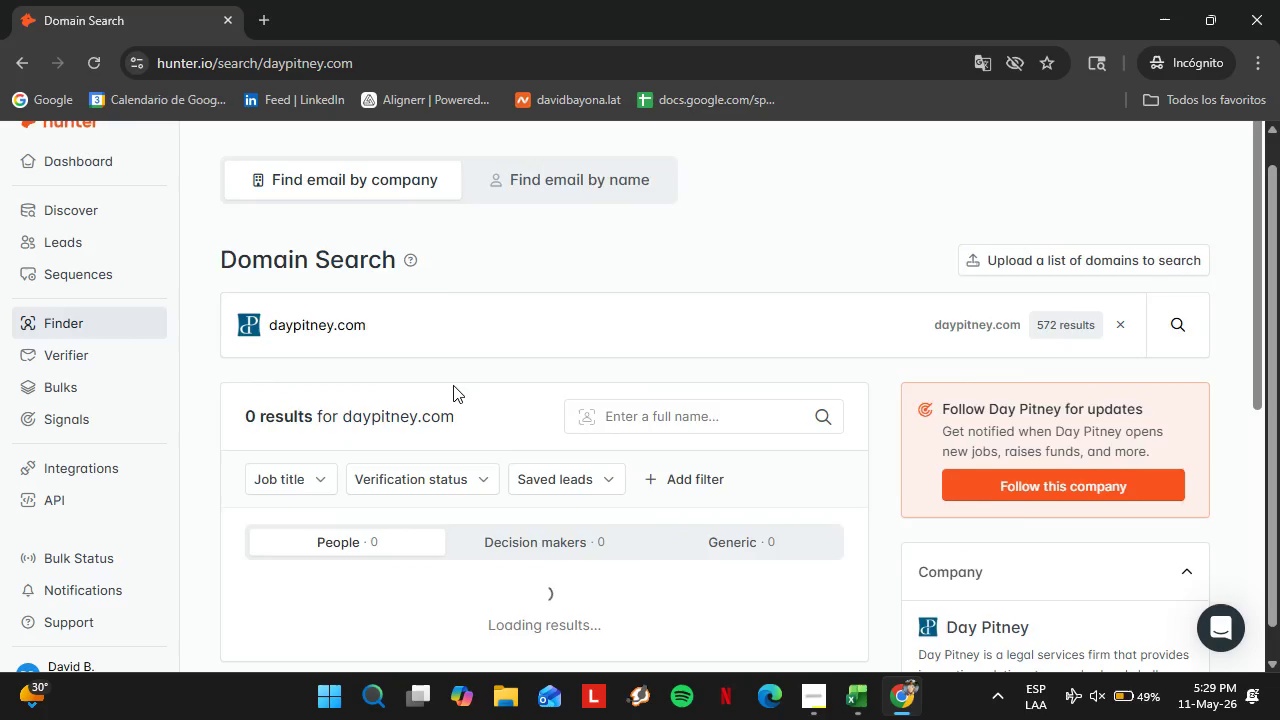 
scroll: coordinate [453, 385], scroll_direction: down, amount: 1.0
 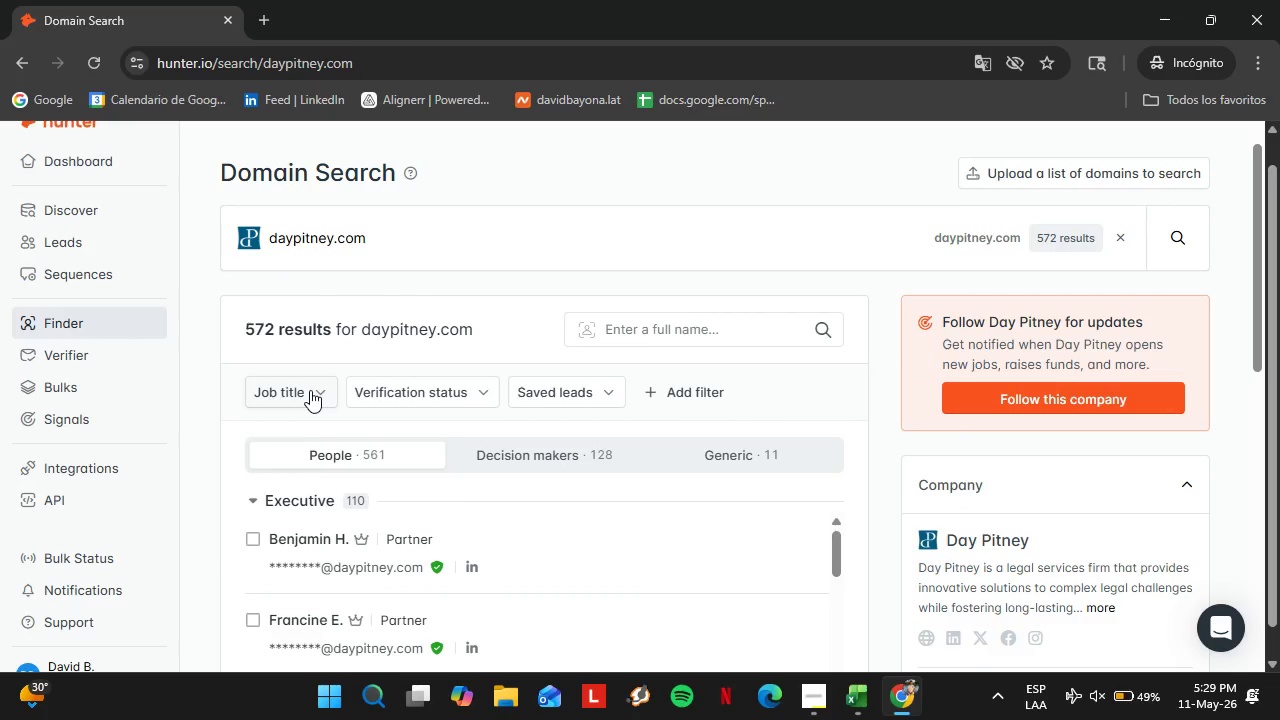 
double_click([311, 420])
 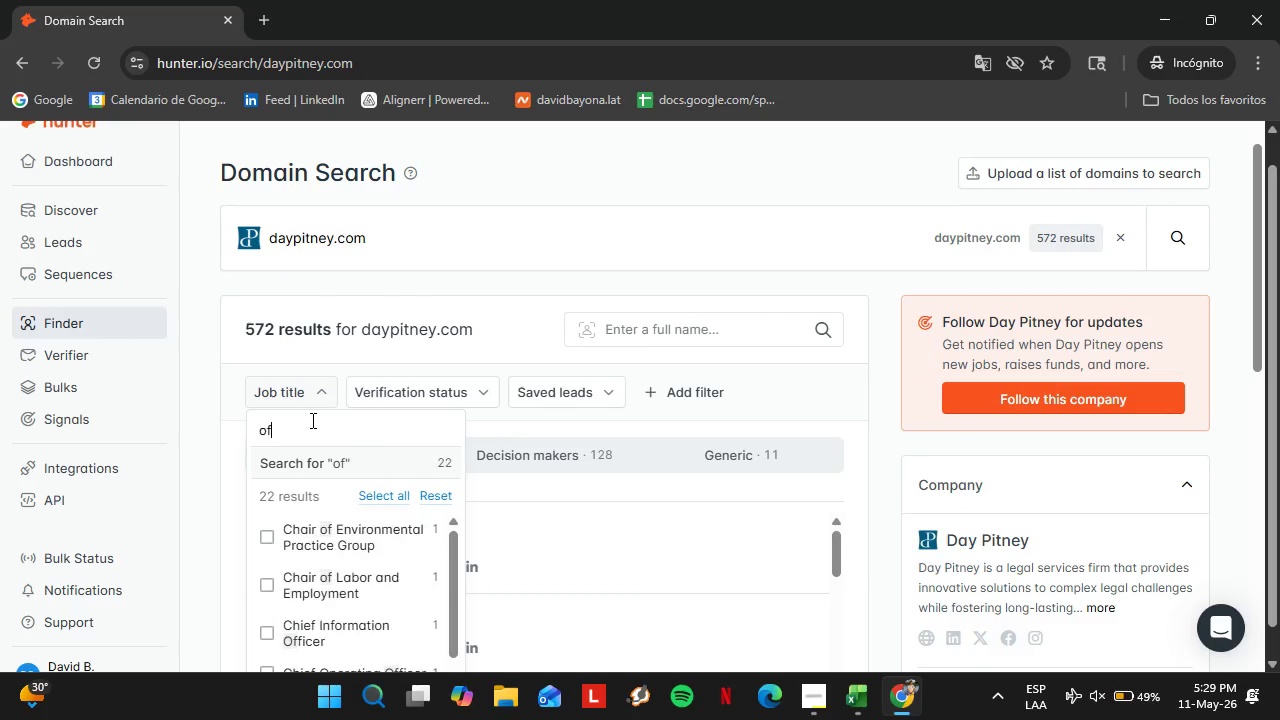 
type(office)
key(Backspace)
 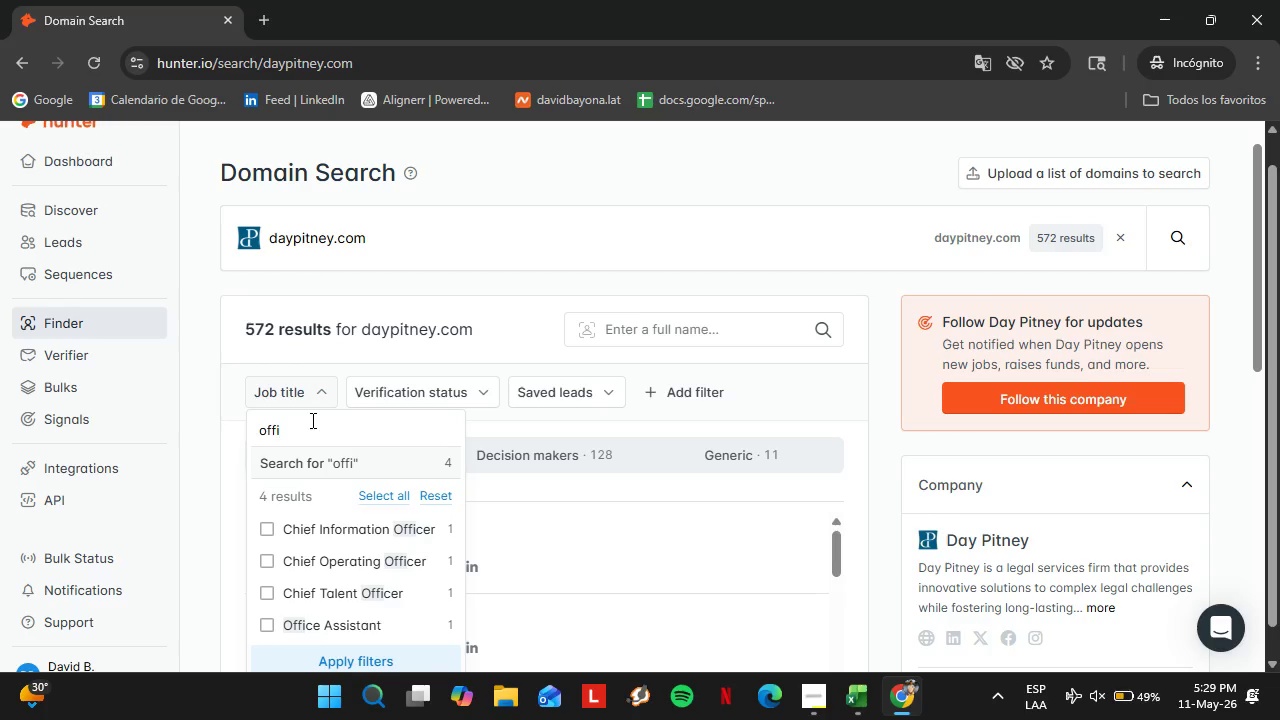 
hold_key(key=Backspace, duration=0.8)
 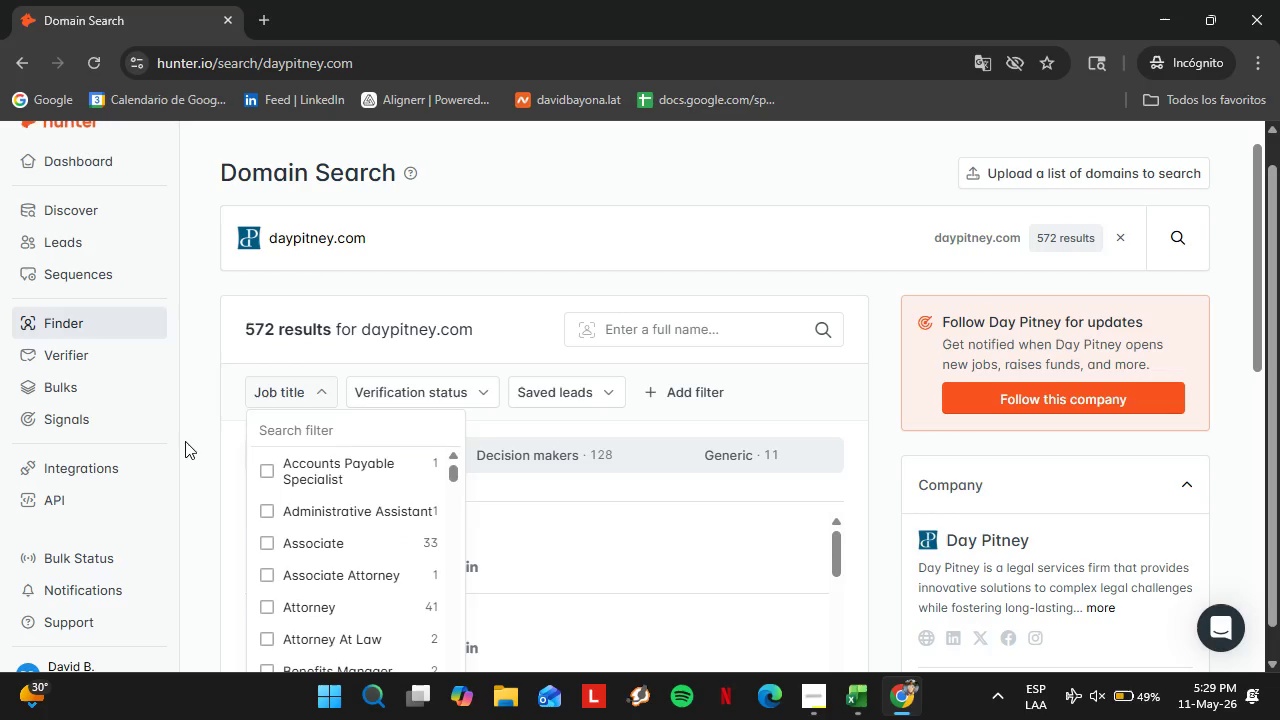 
left_click([185, 441])
 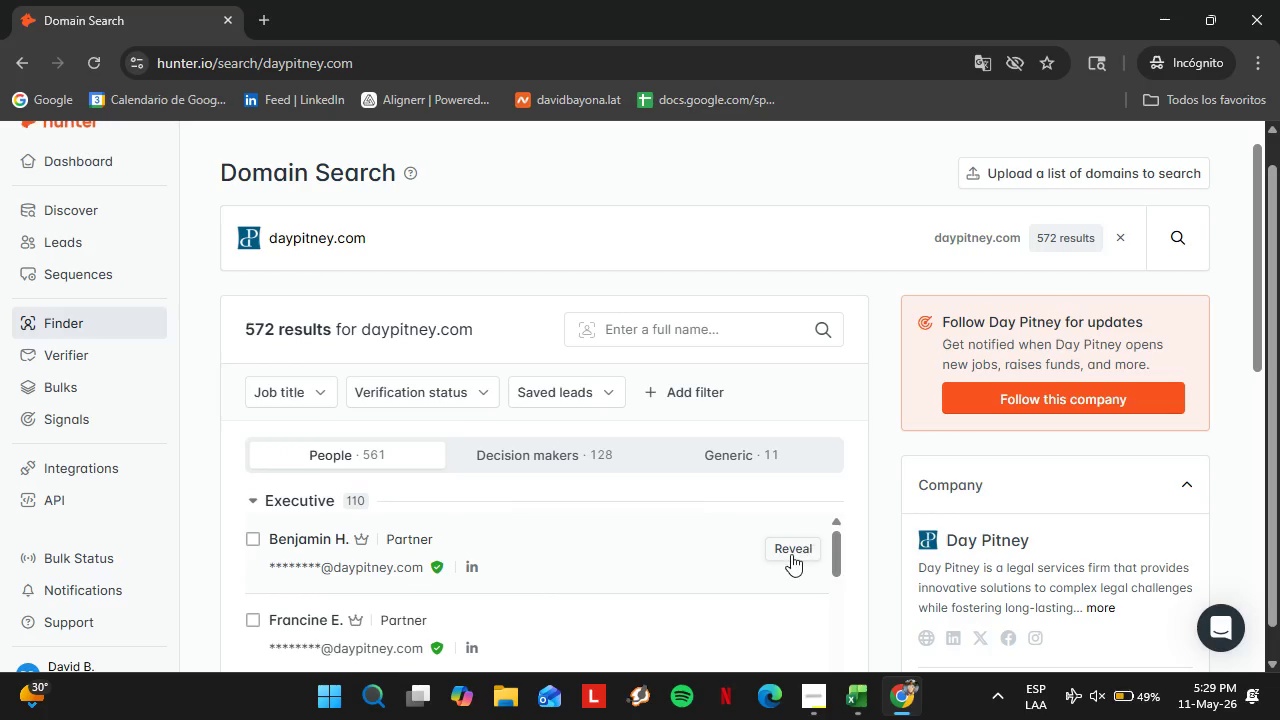 
left_click([791, 554])
 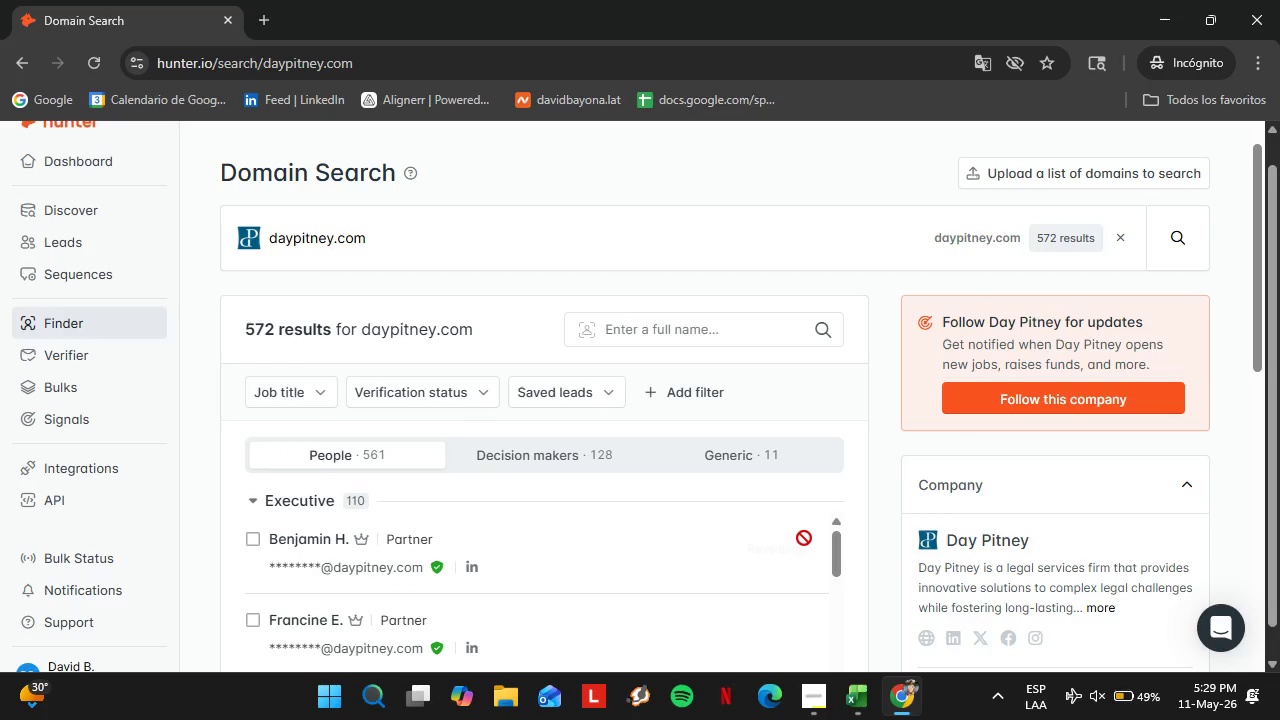 
left_click([746, 528])
 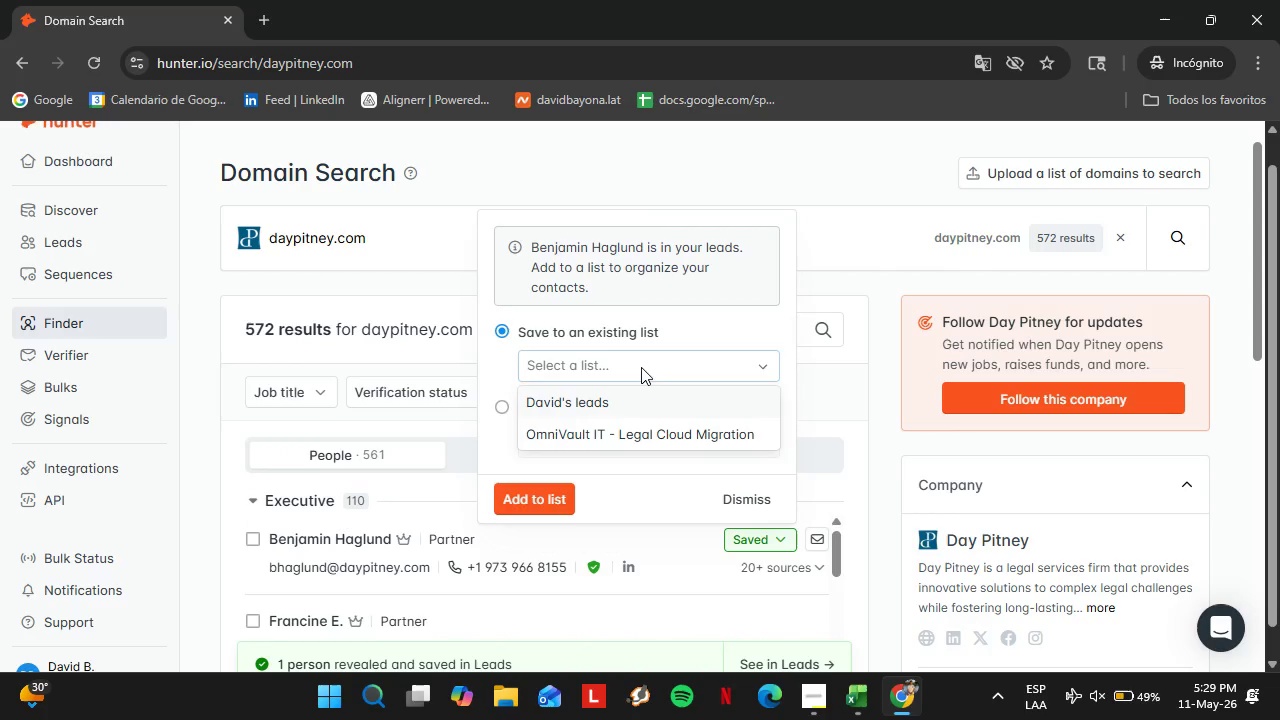 
left_click([641, 367])
 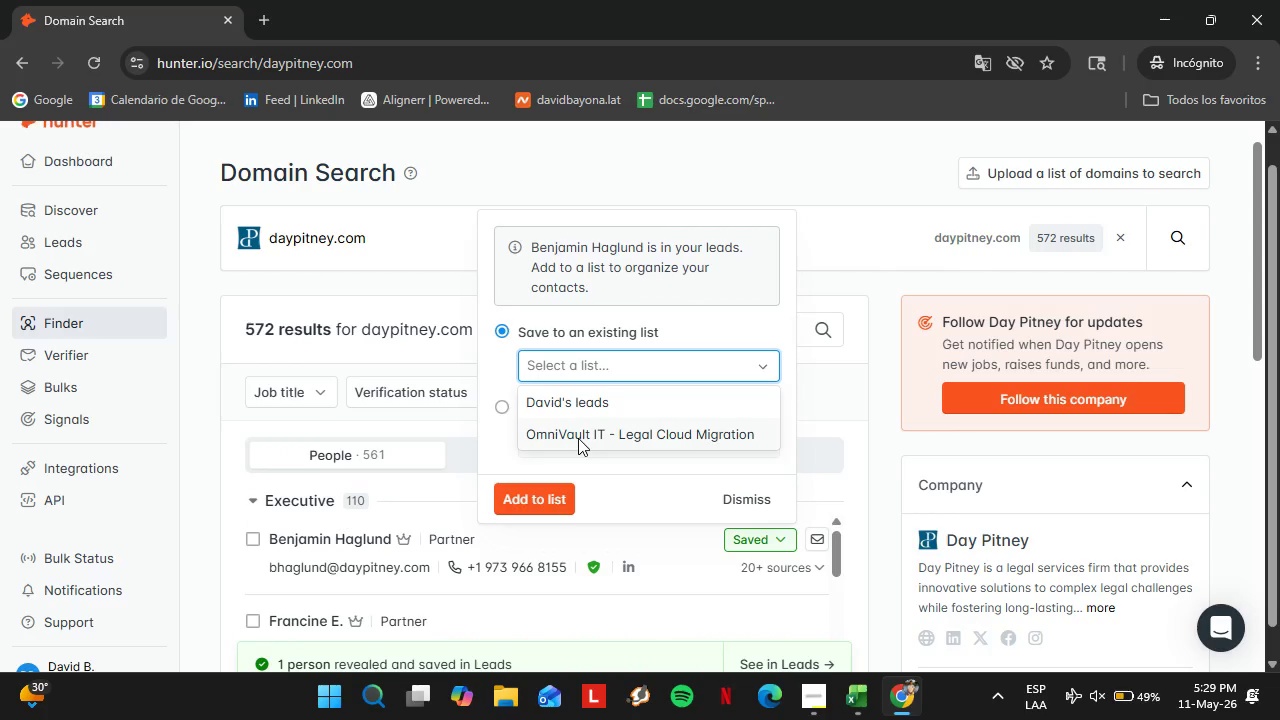 
left_click([578, 438])
 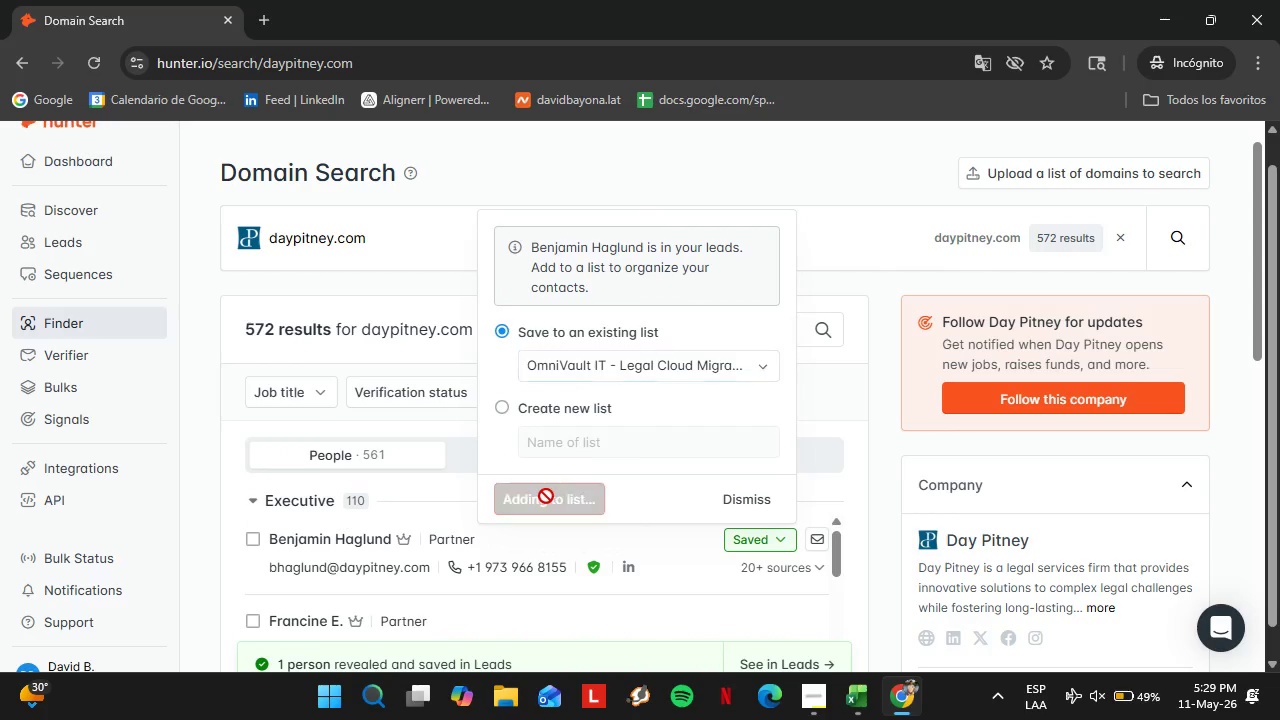 
left_click([546, 496])
 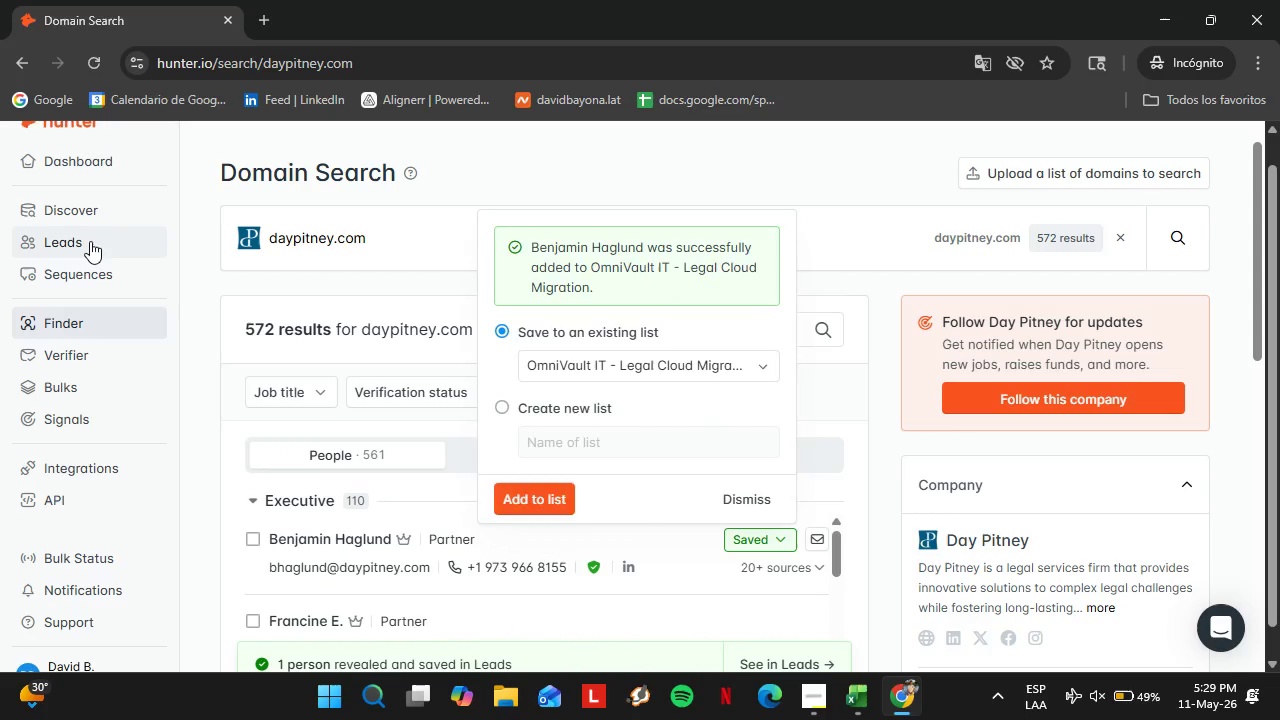 
left_click([90, 241])
 